 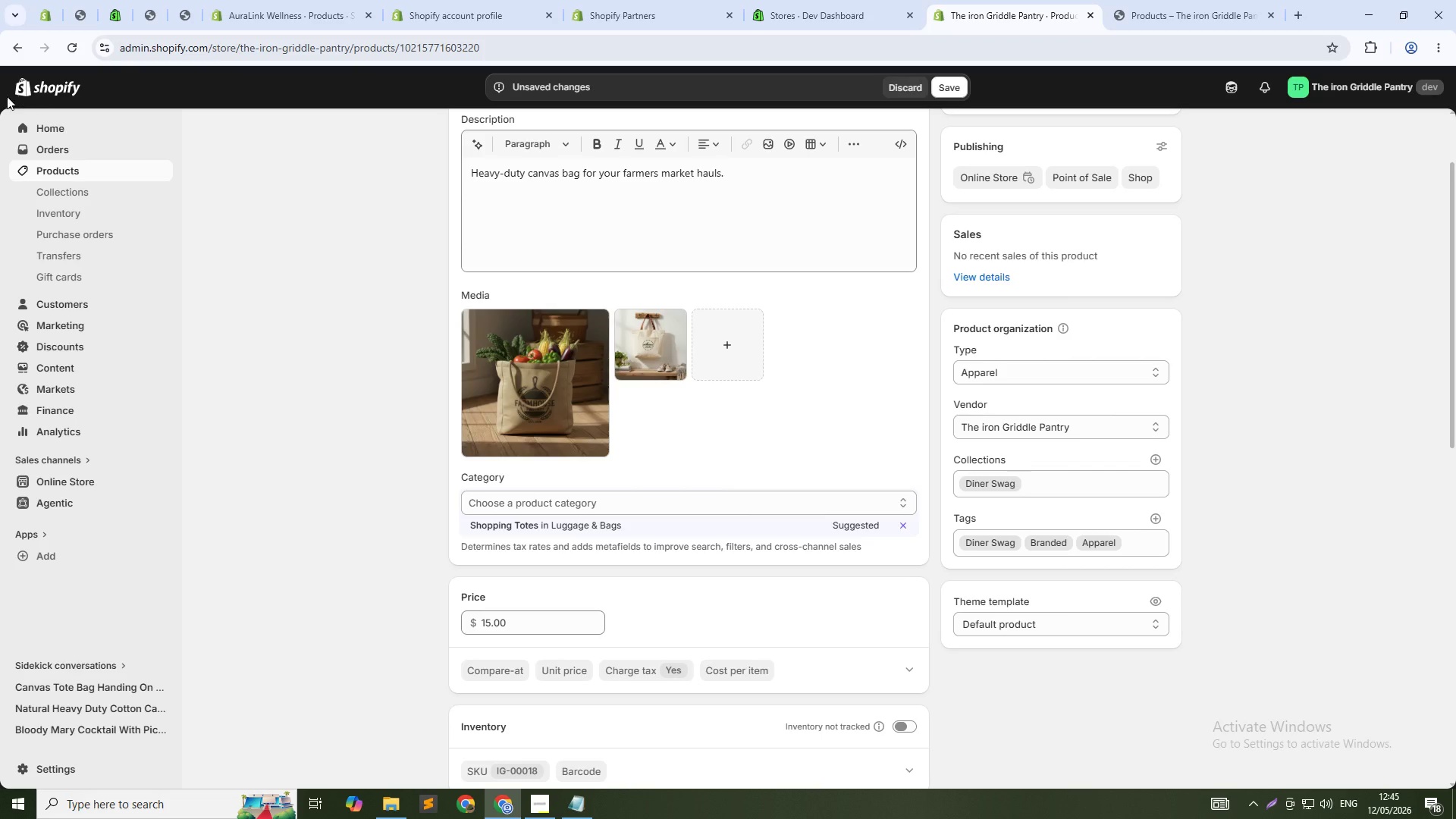 
scroll: coordinate [701, 423], scroll_direction: down, amount: 6.0
 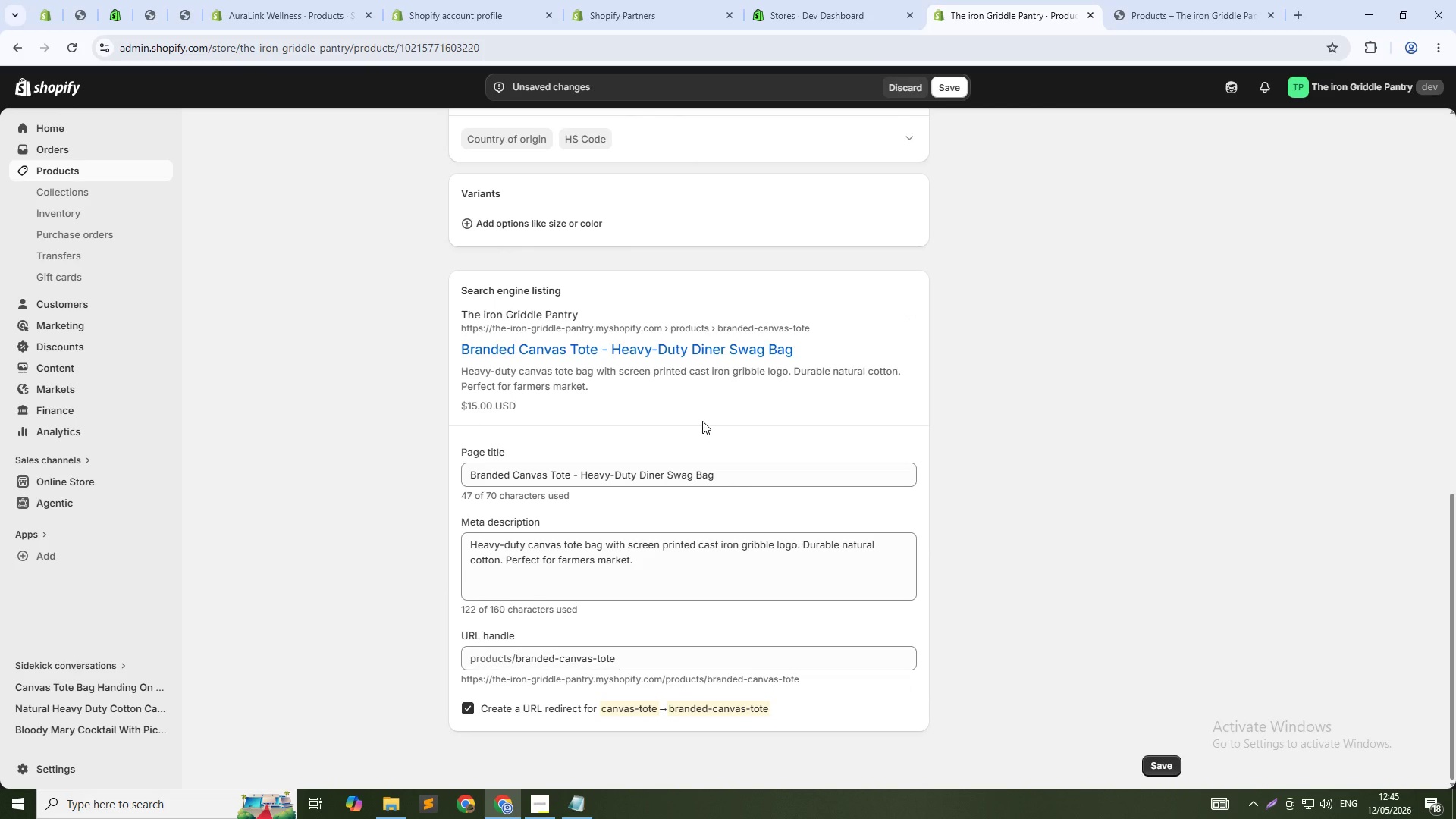 
scroll: coordinate [770, 396], scroll_direction: up, amount: 14.0
 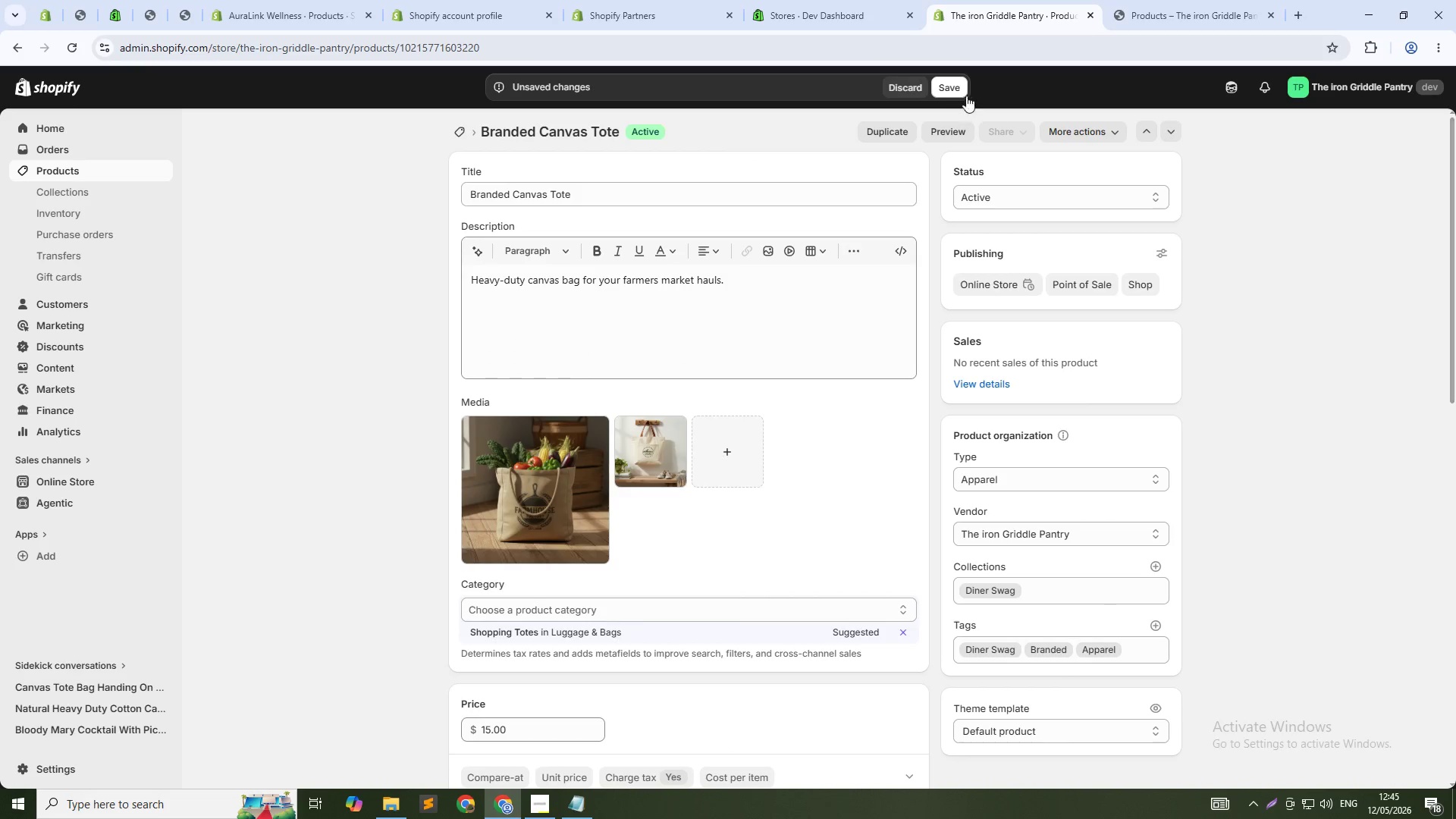 
left_click([957, 86])
 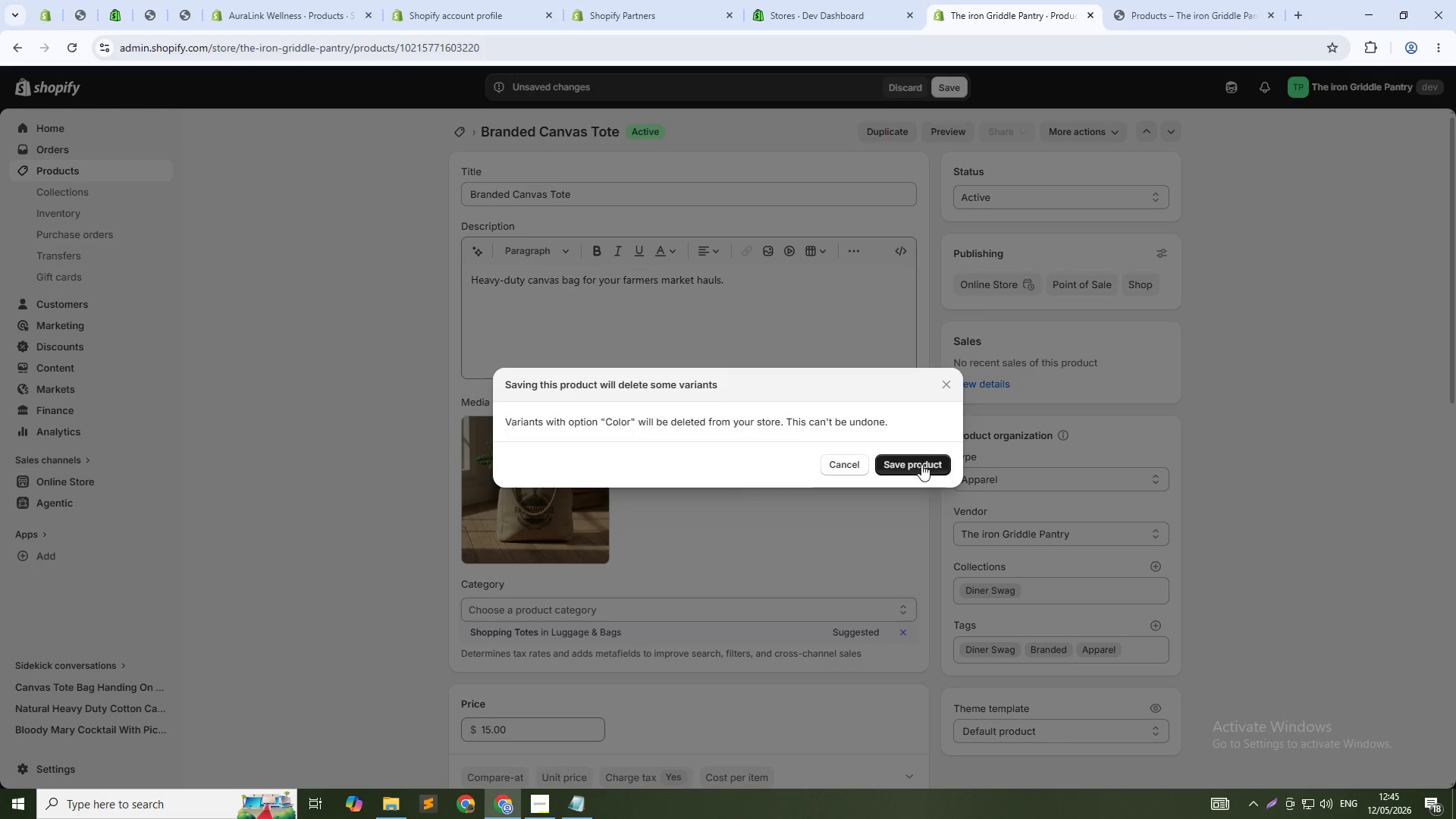 
left_click([949, 375])
 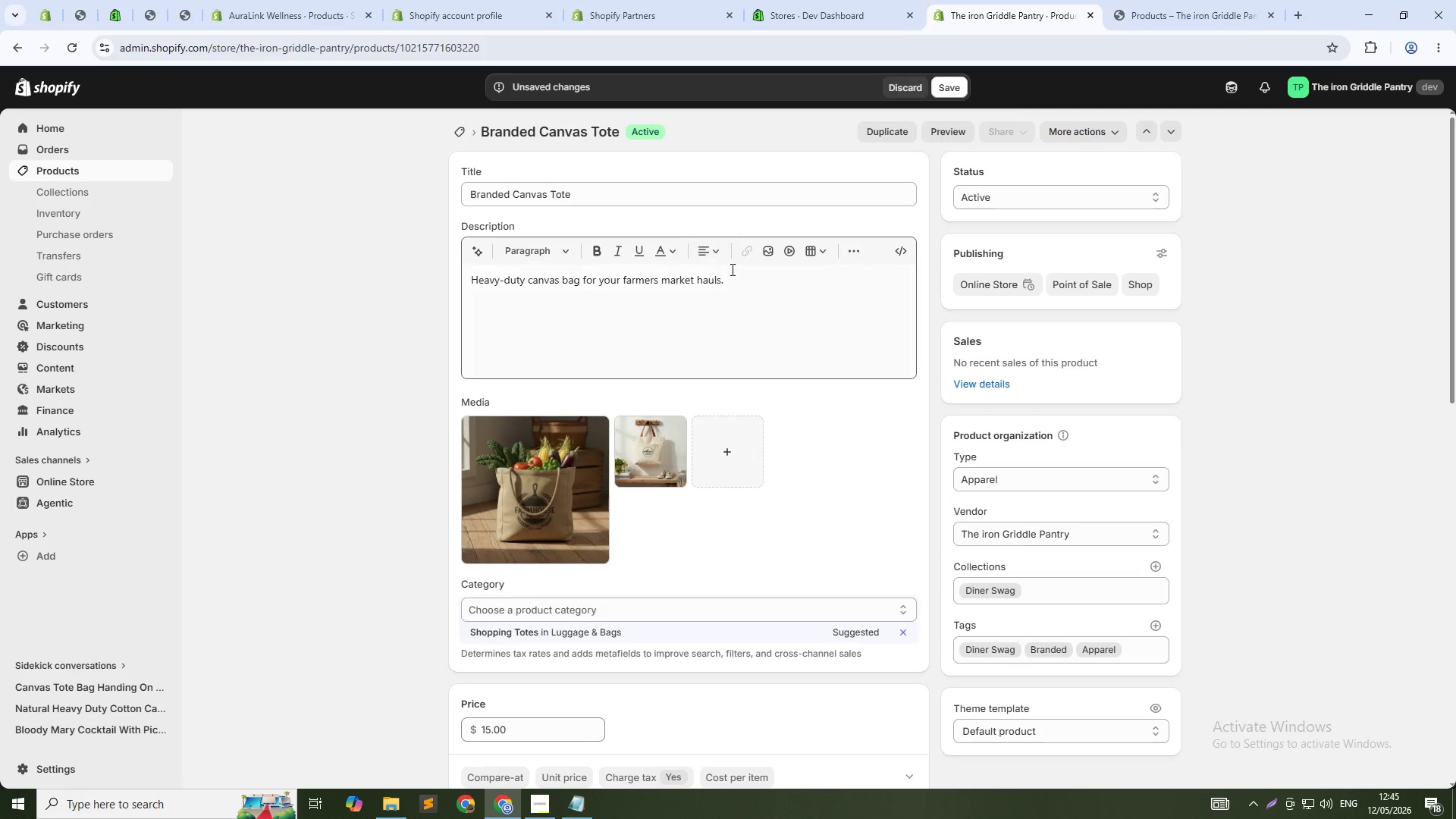 
type( Screen printed with our iconinc)
key(Backspace)
key(Backspace)
key(Backspace)
key(Backspace)
type(nic gribble logo.)
 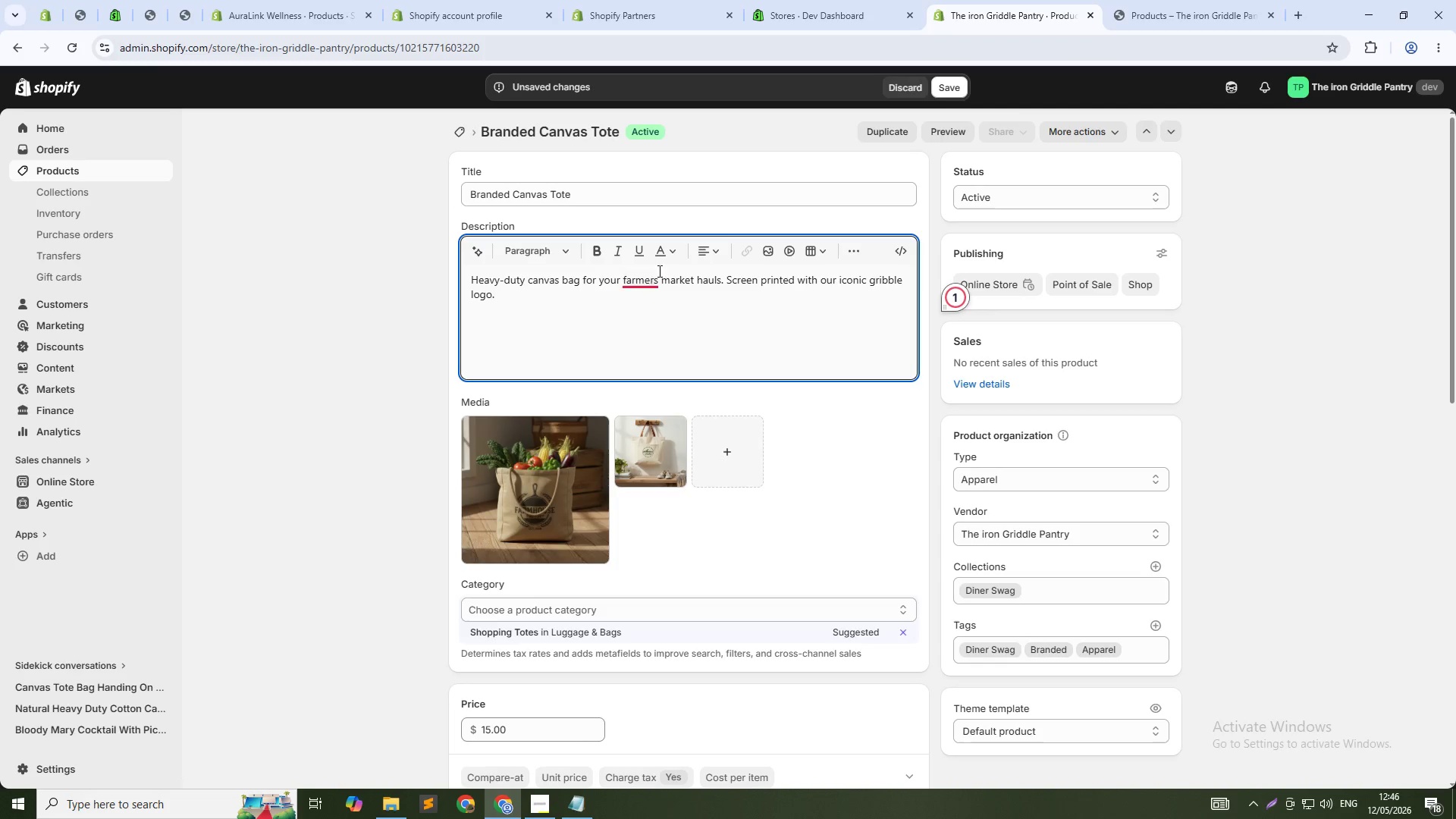 
wait(5.25)
 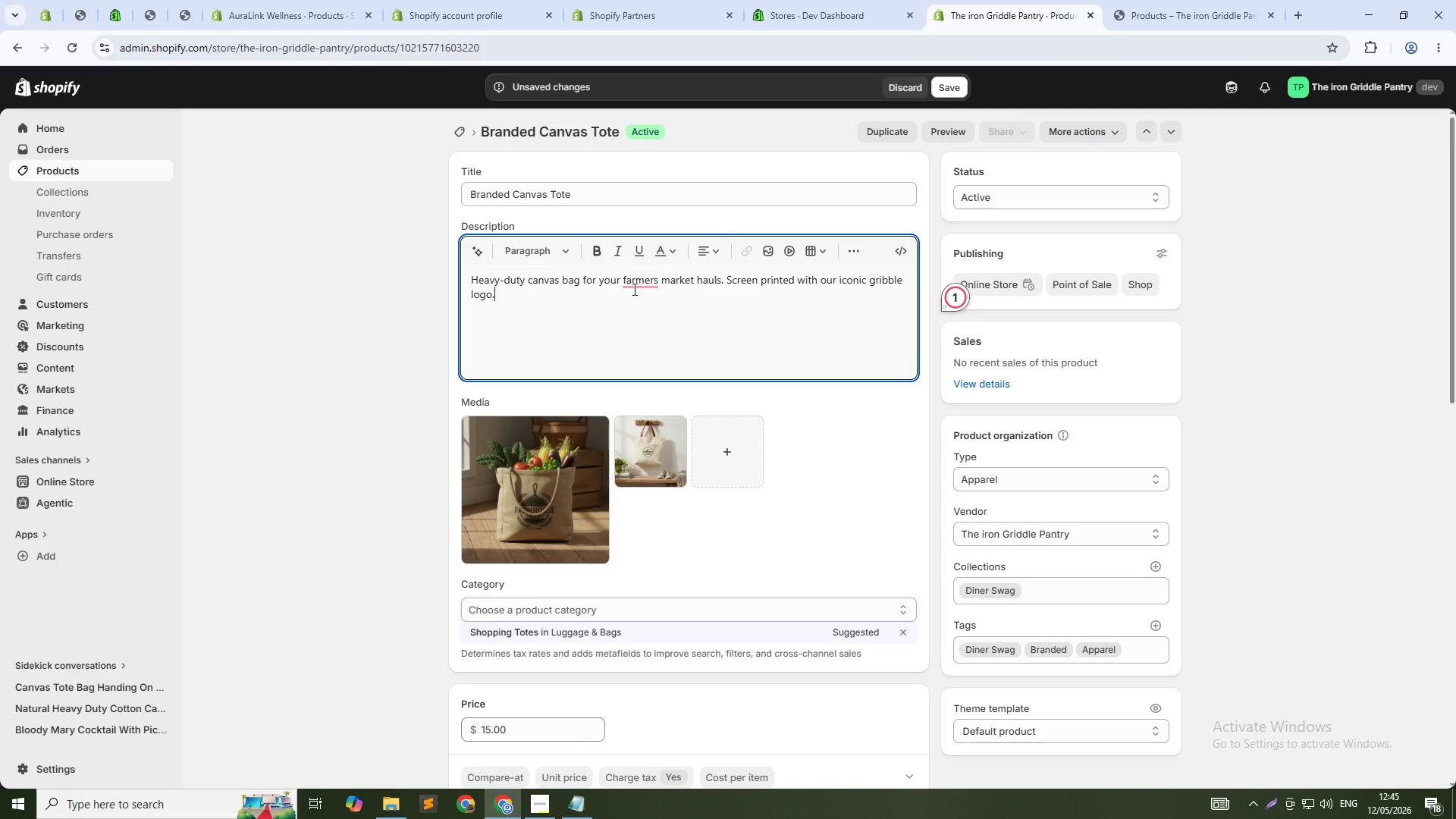 
left_click([936, 86])
 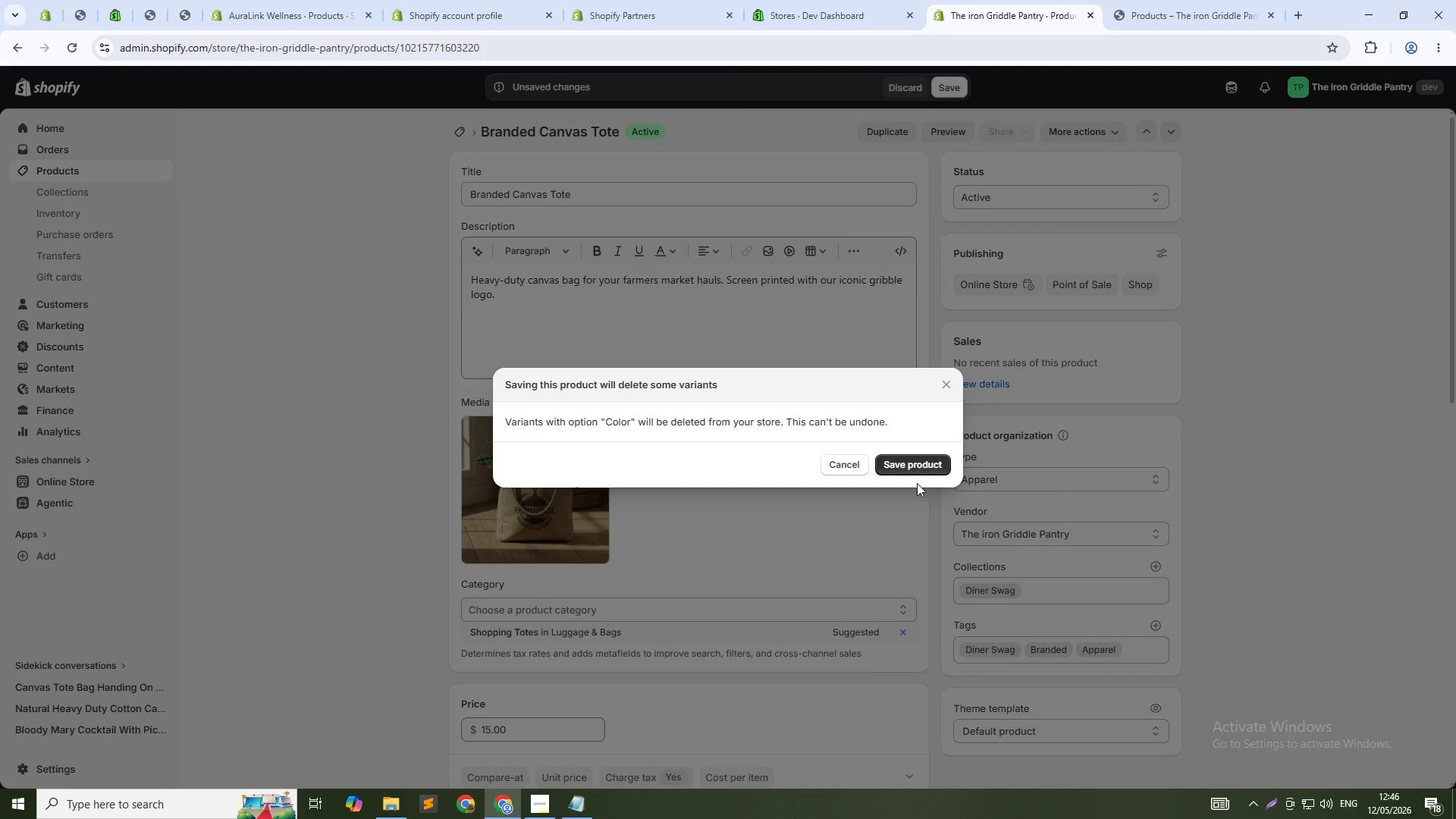 
left_click([926, 463])
 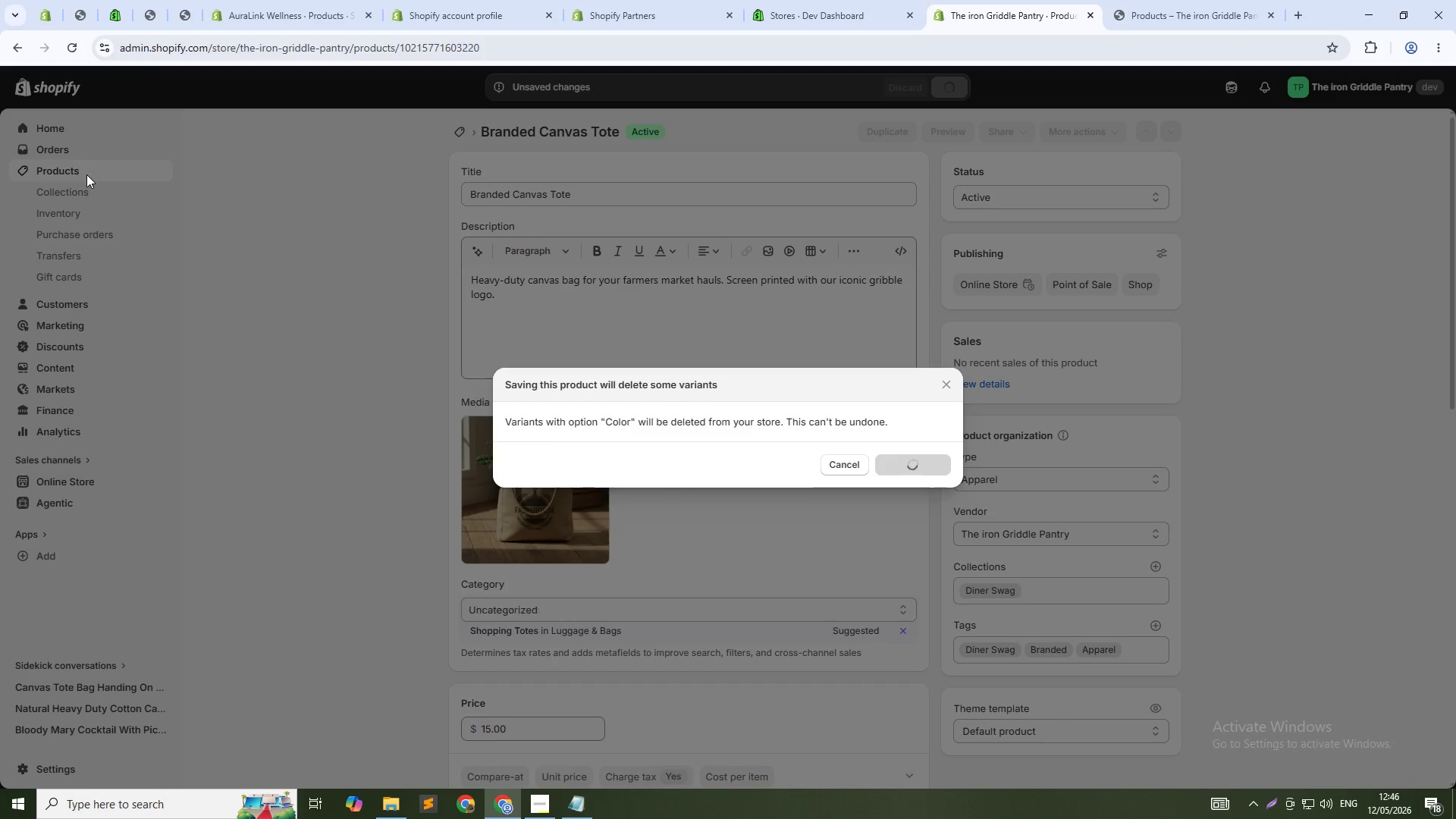 
wait(7.92)
 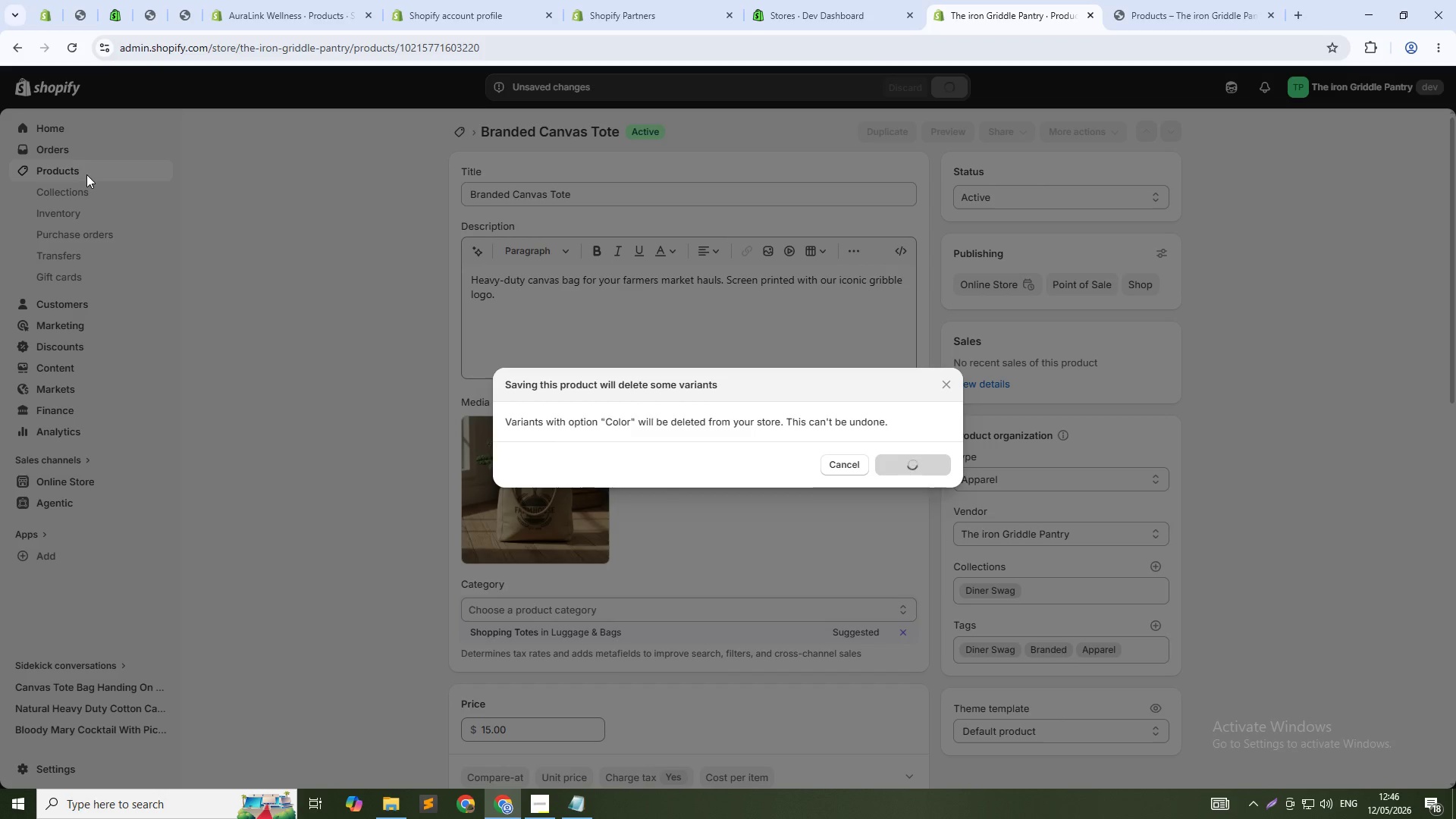 
left_click([86, 174])
 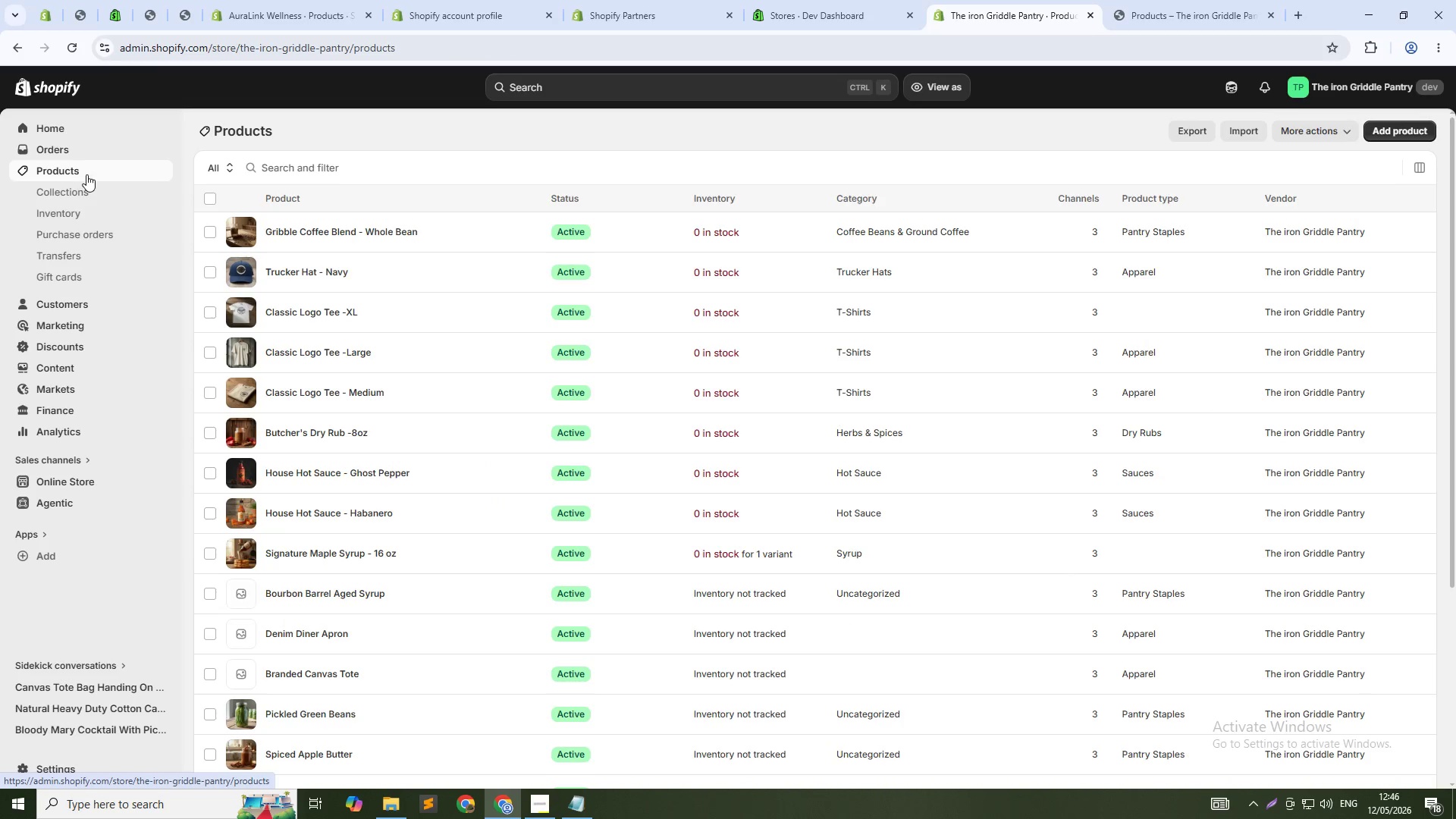 
scroll: coordinate [372, 433], scroll_direction: down, amount: 2.0
 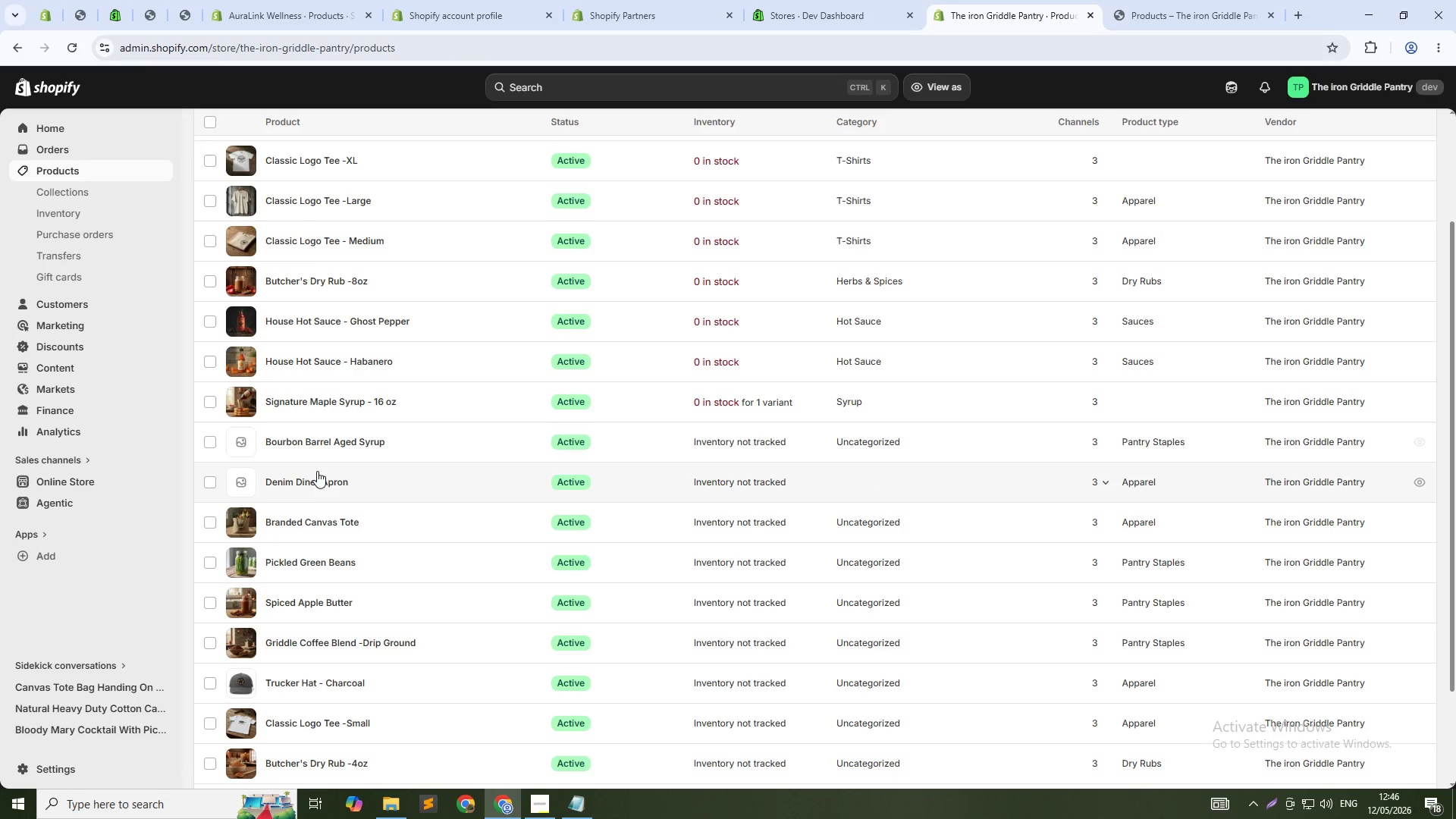 
left_click([317, 482])
 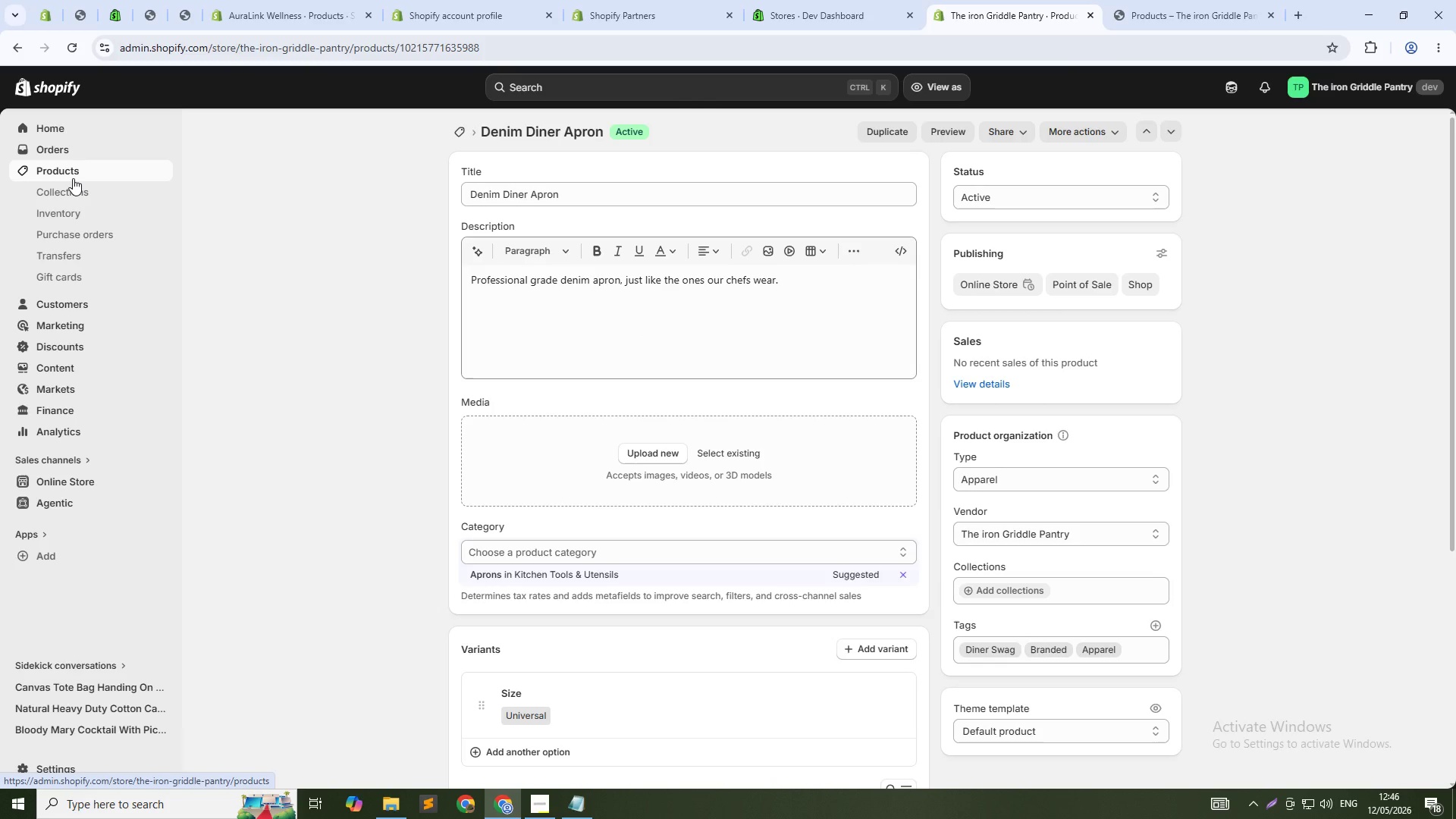 
wait(27.48)
 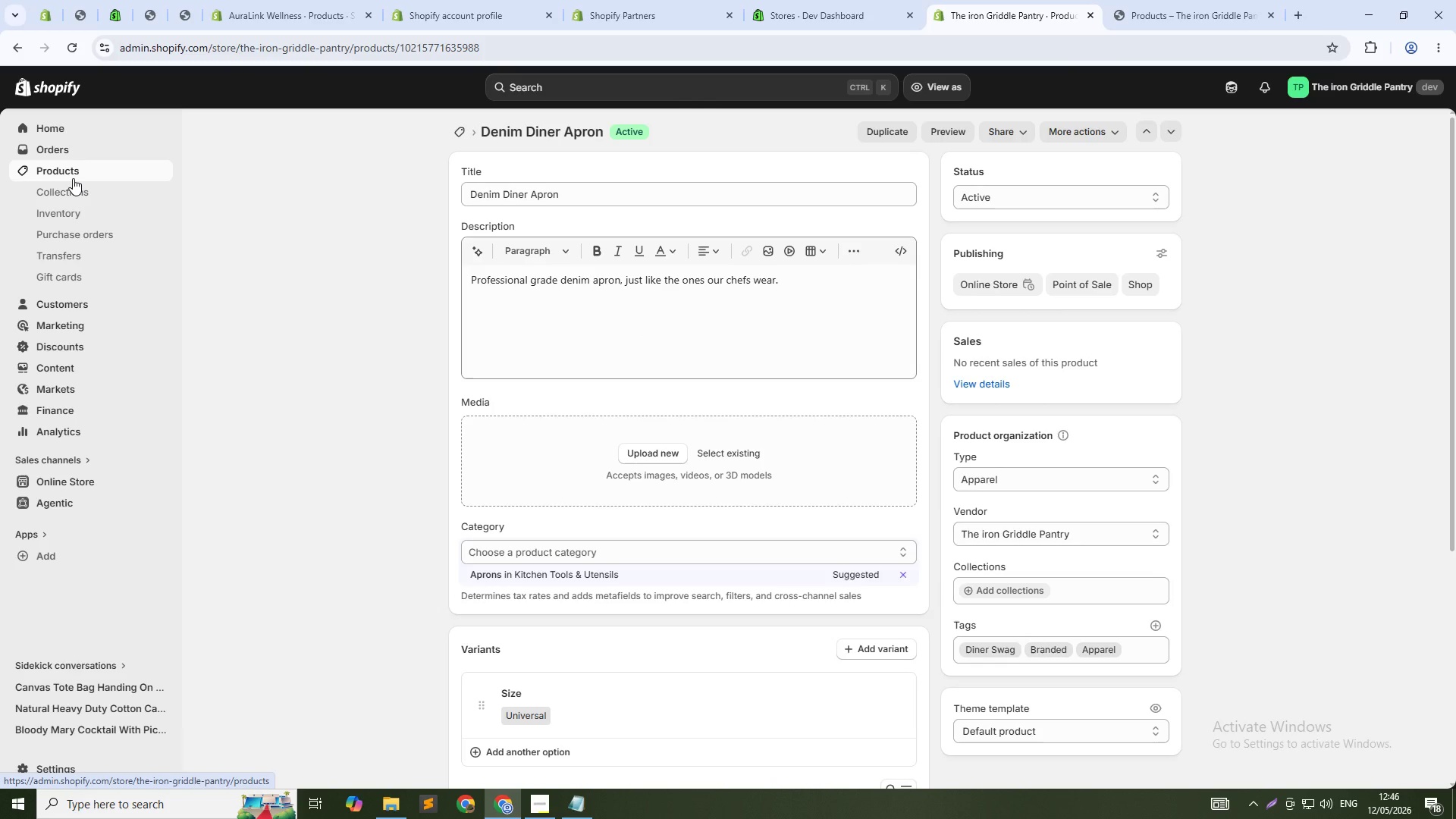 
left_click([842, 281])
 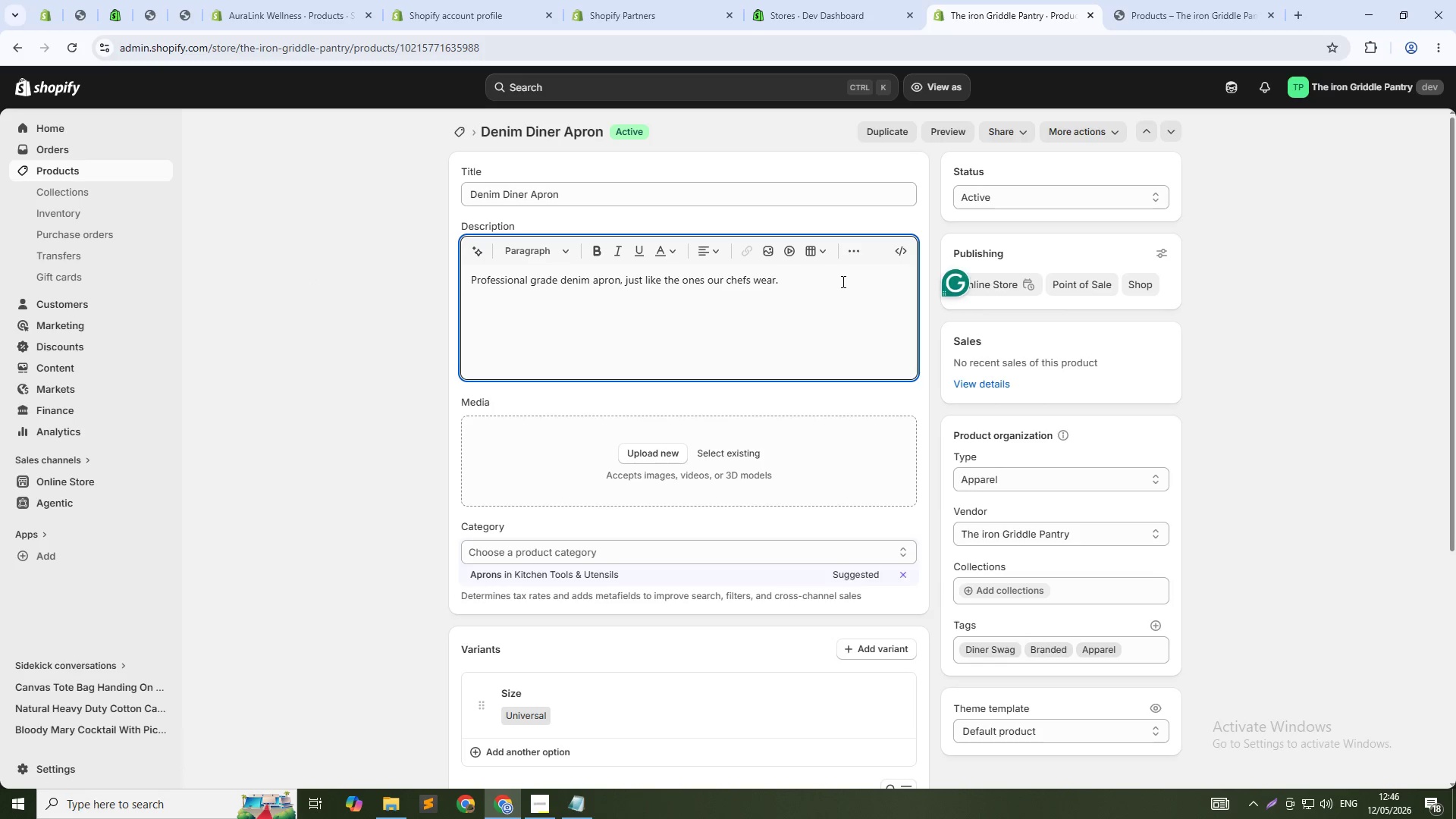 
double_click([842, 281])
 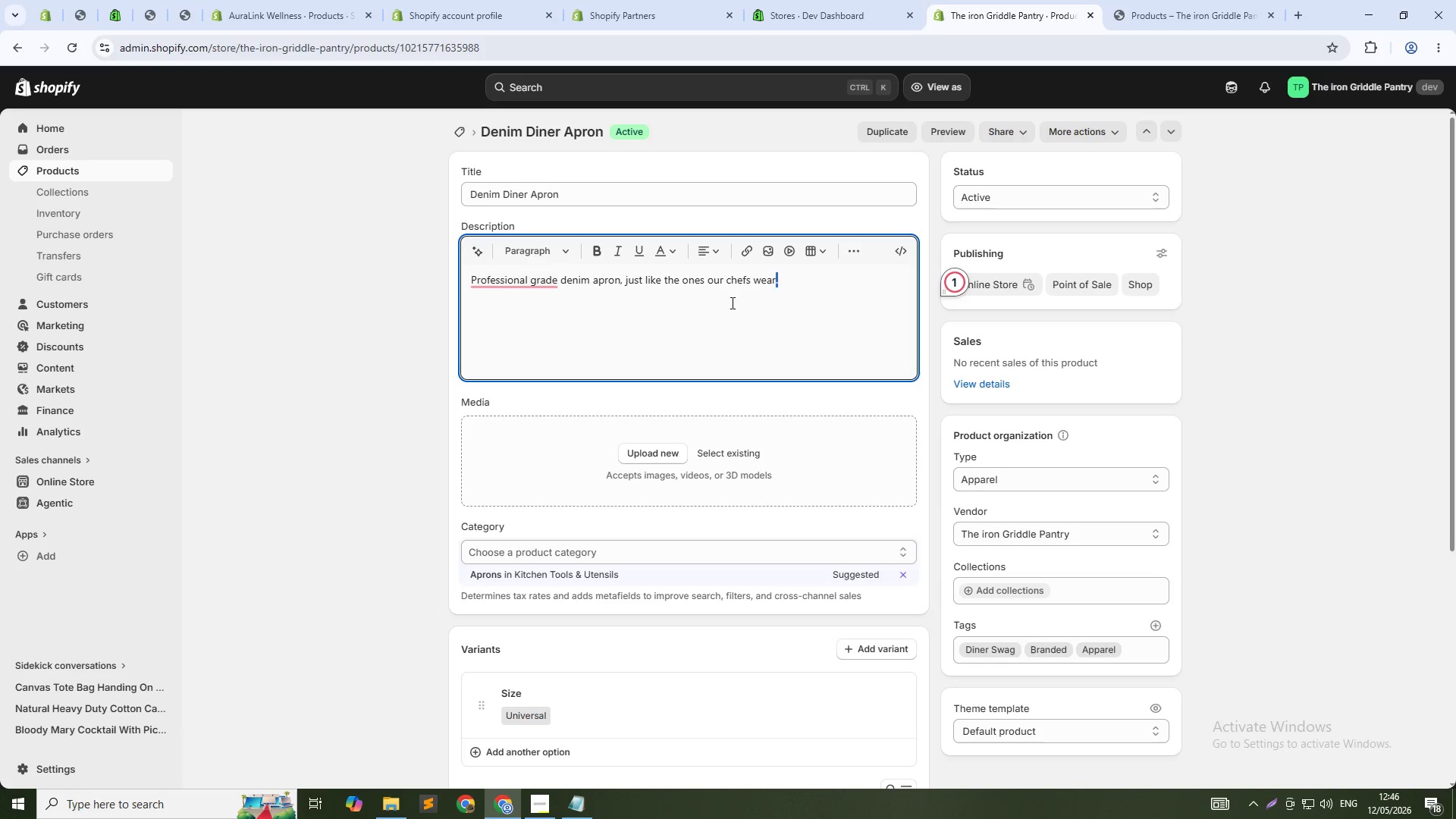 
left_click([821, 270])
 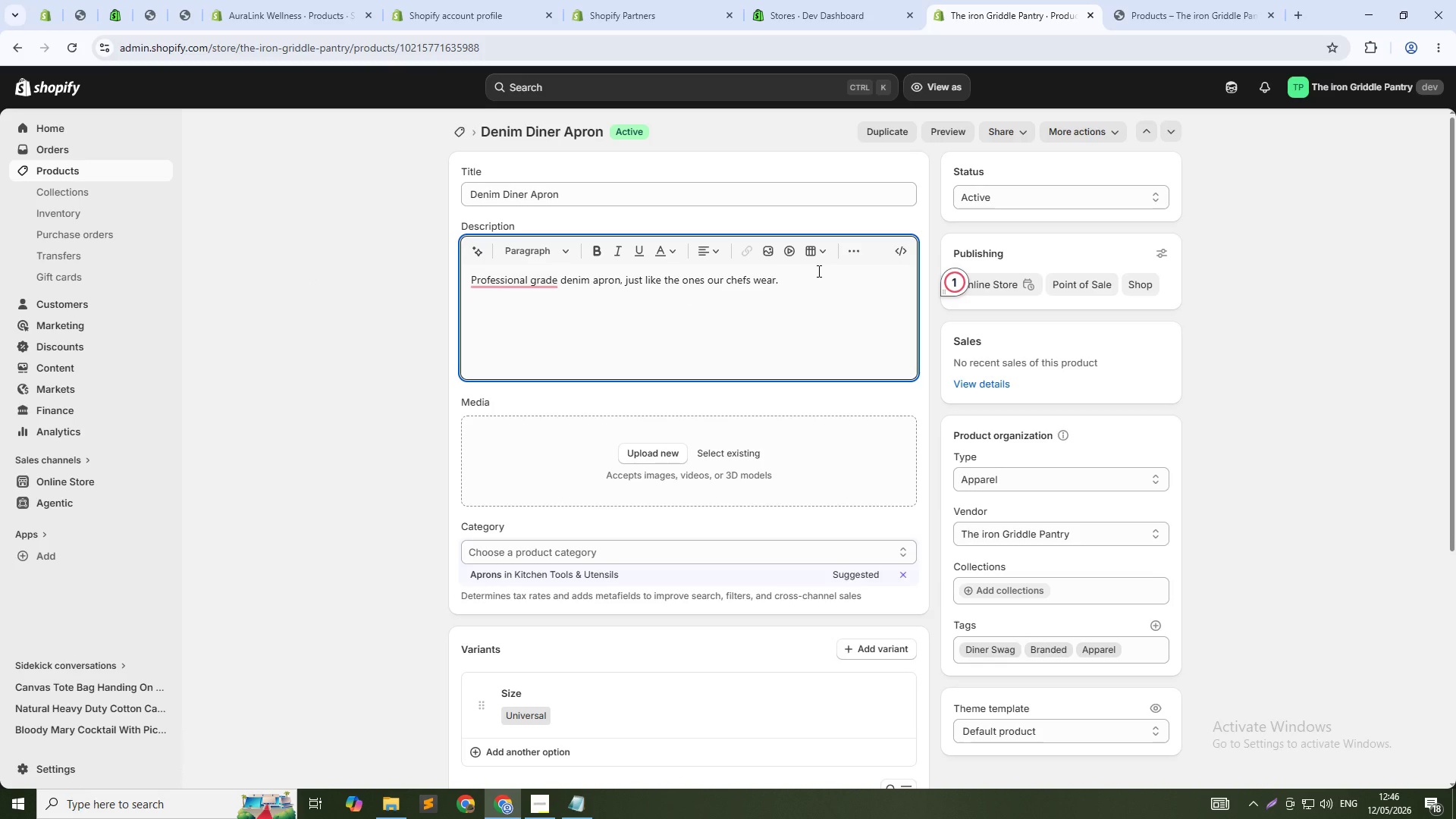 
type( Durabe)
key(Backspace)
type(le, a)
 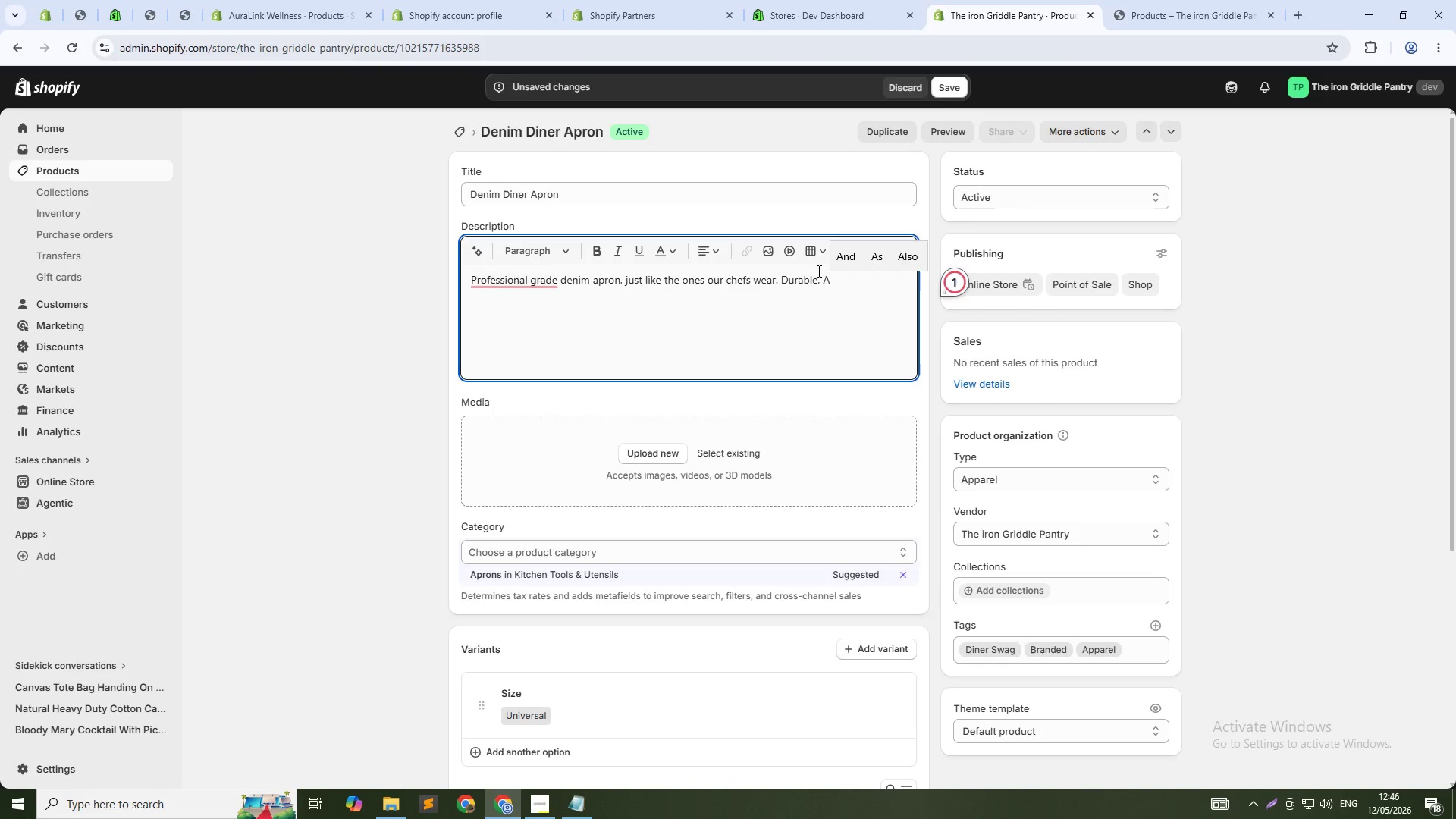 
hold_key(key=CapsLock, duration=0.41)
 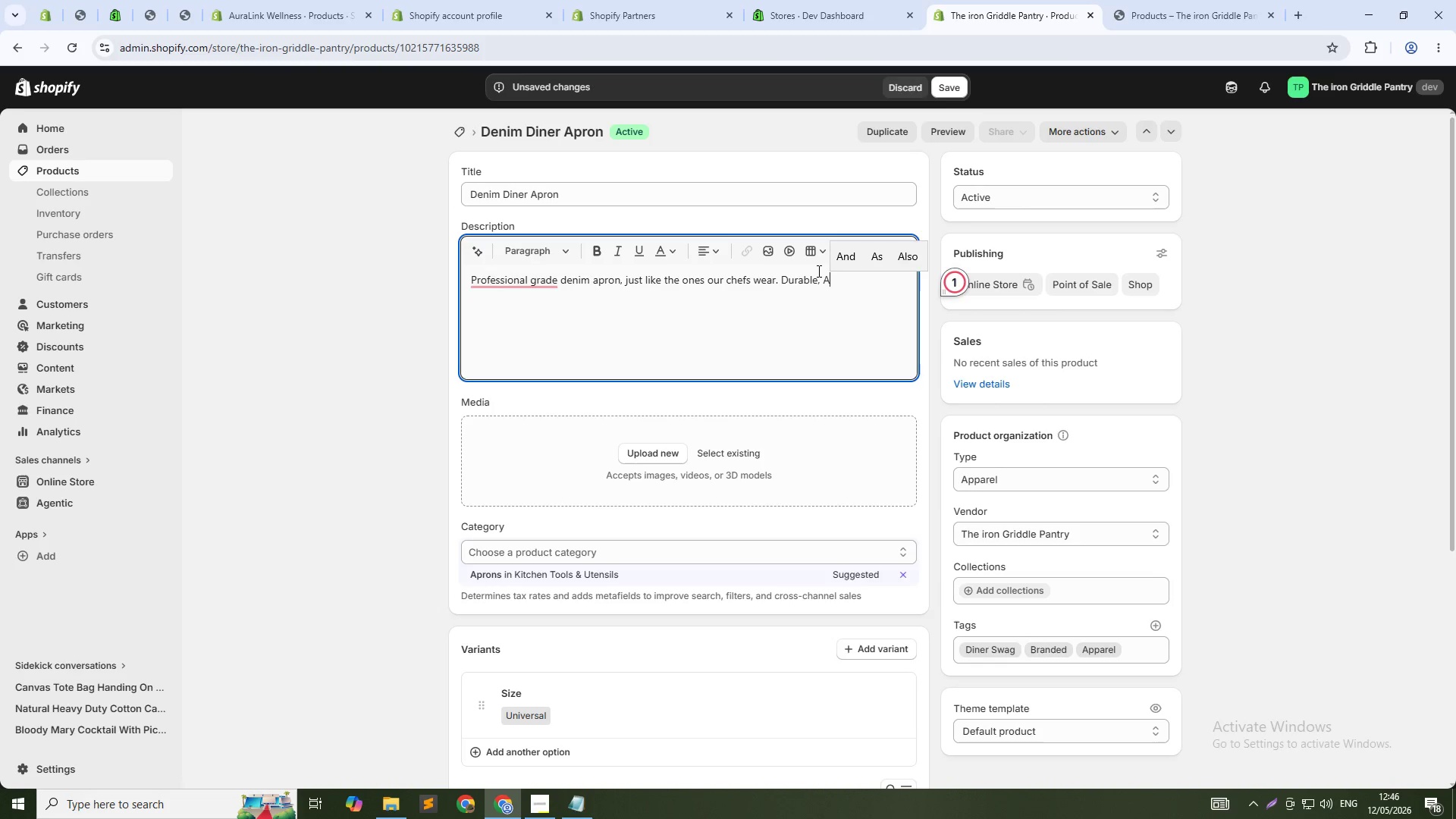 
type(djustable, and built y)
key(Backspace)
type(to last.)
 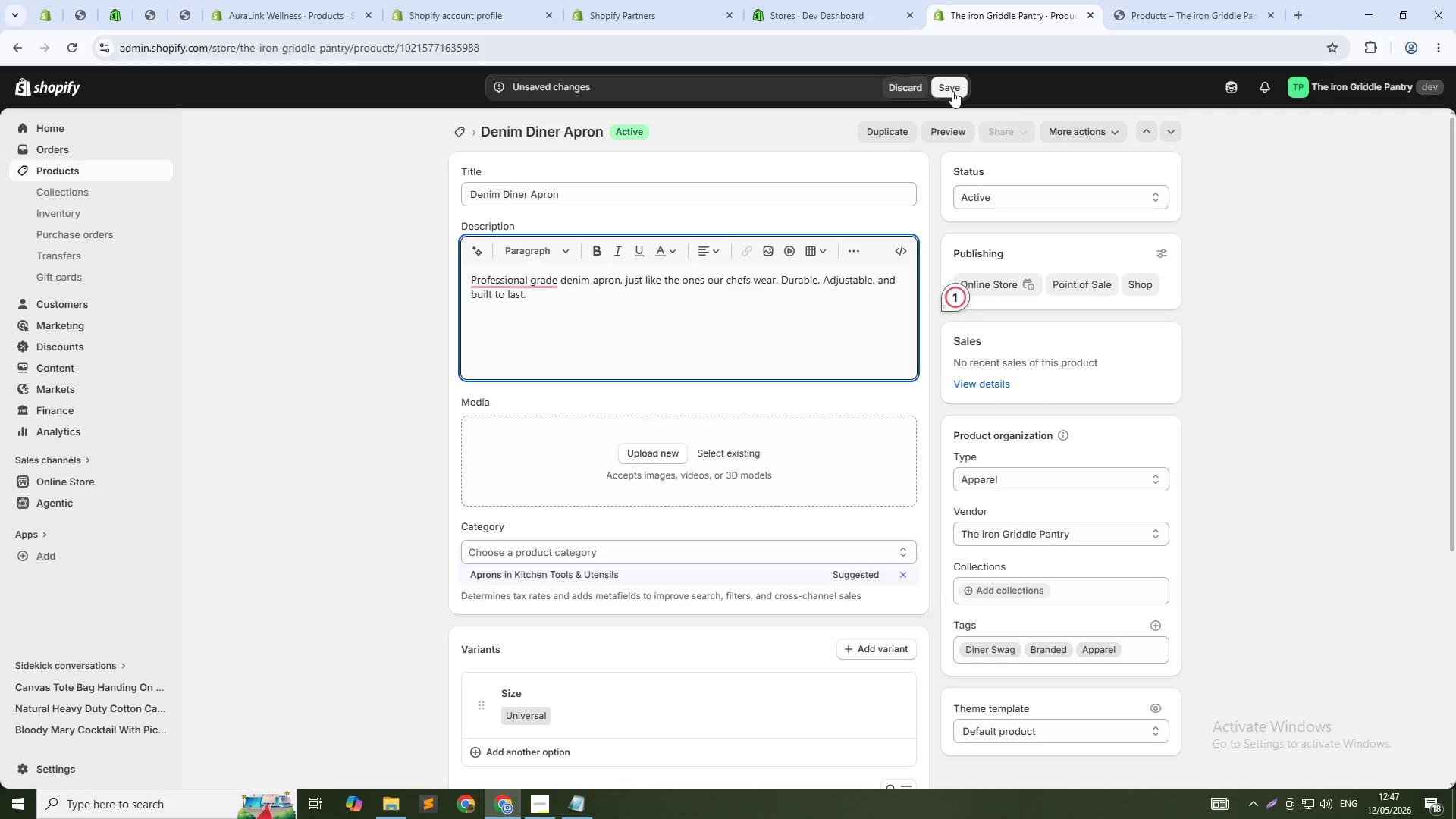 
left_click([952, 91])
 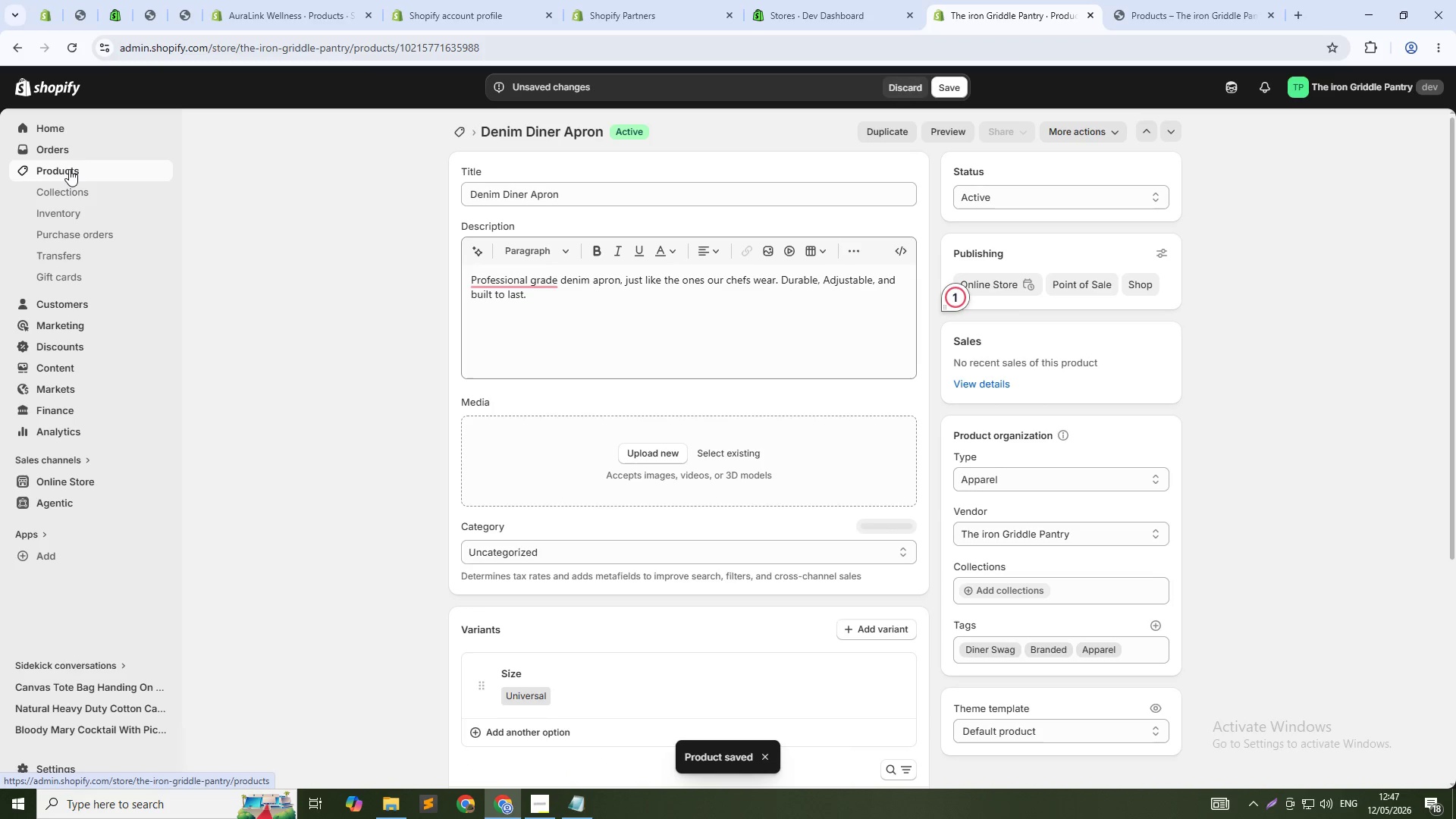 
wait(5.52)
 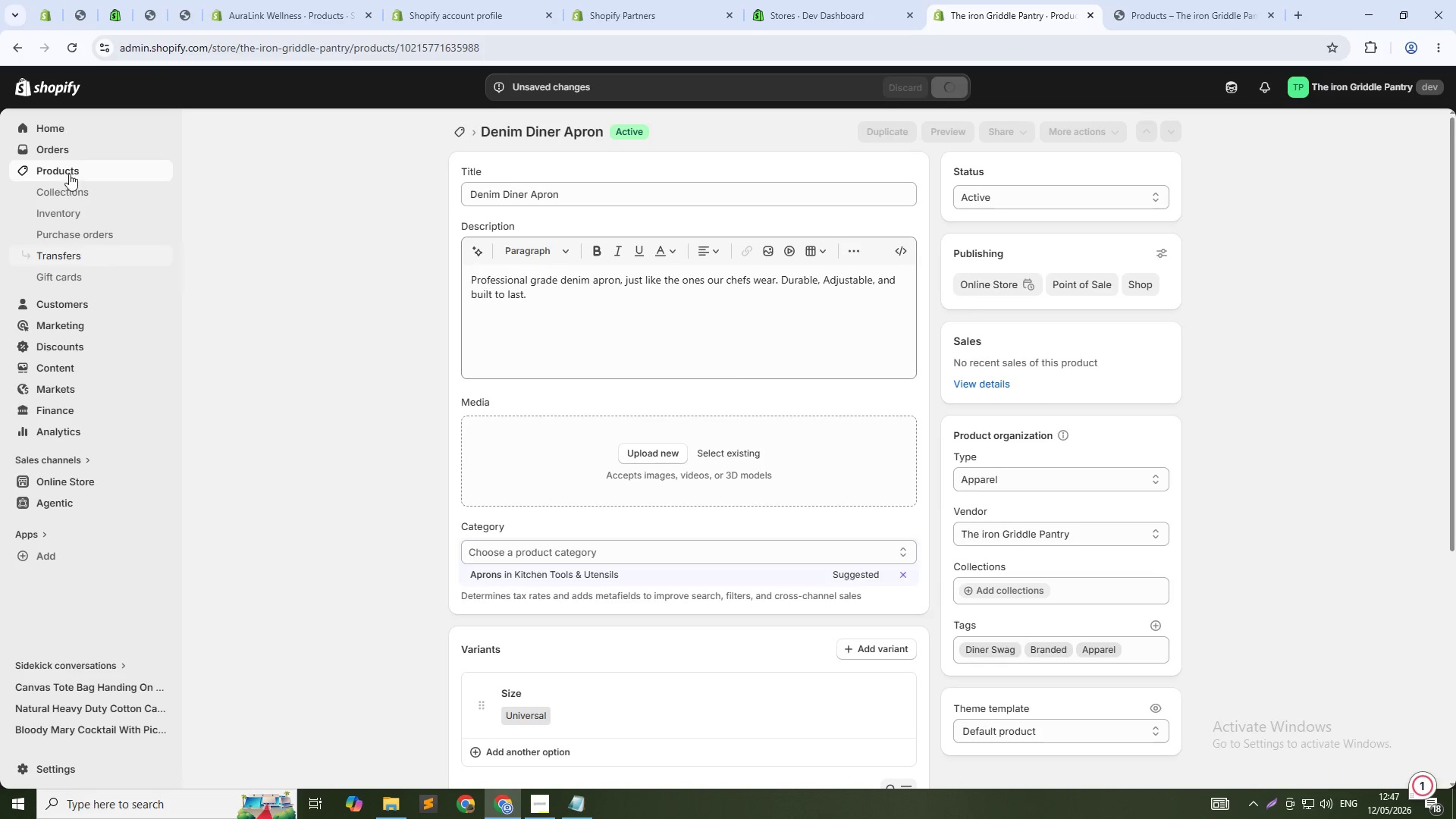 
left_click([69, 169])
 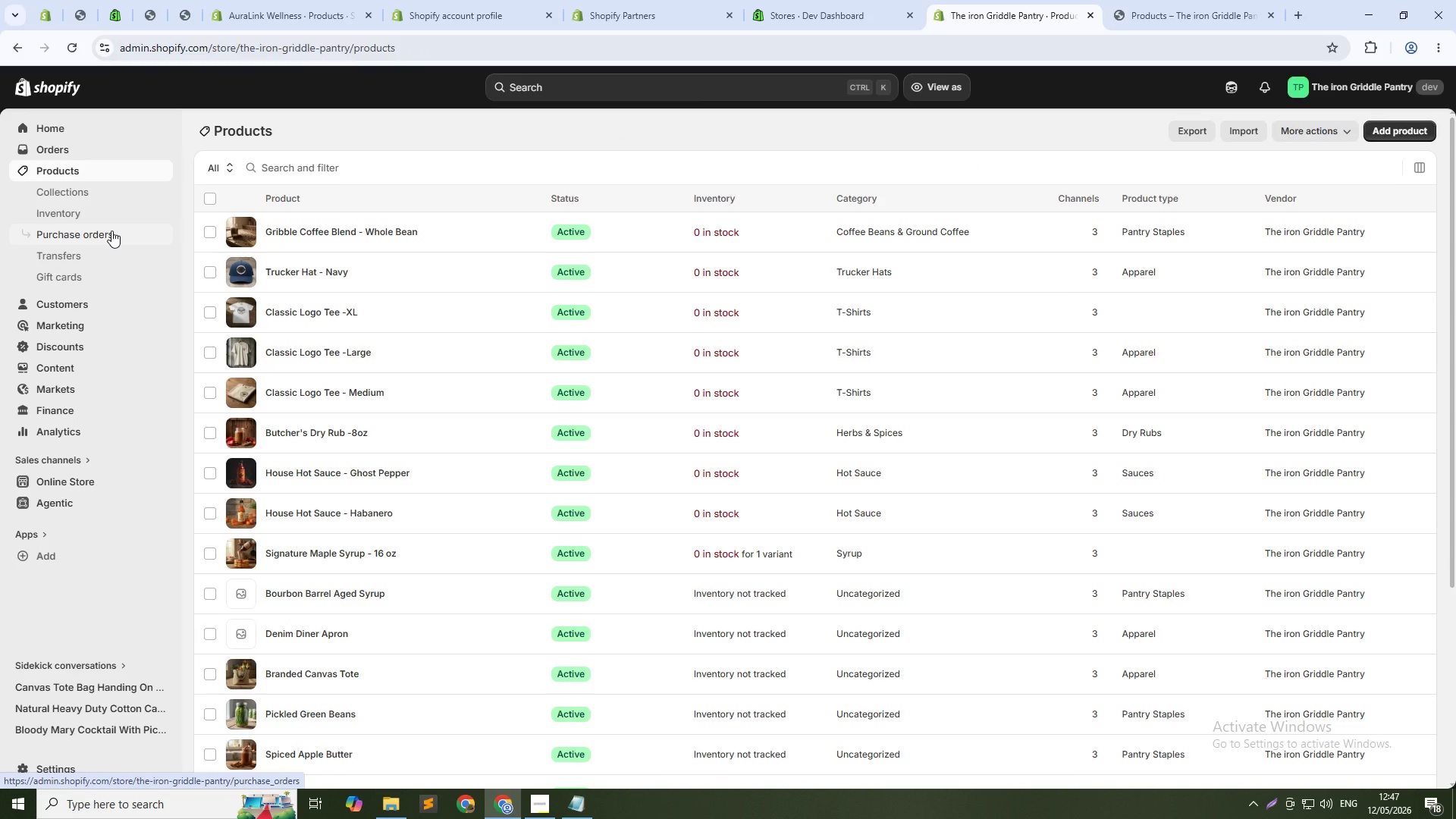 
wait(8.67)
 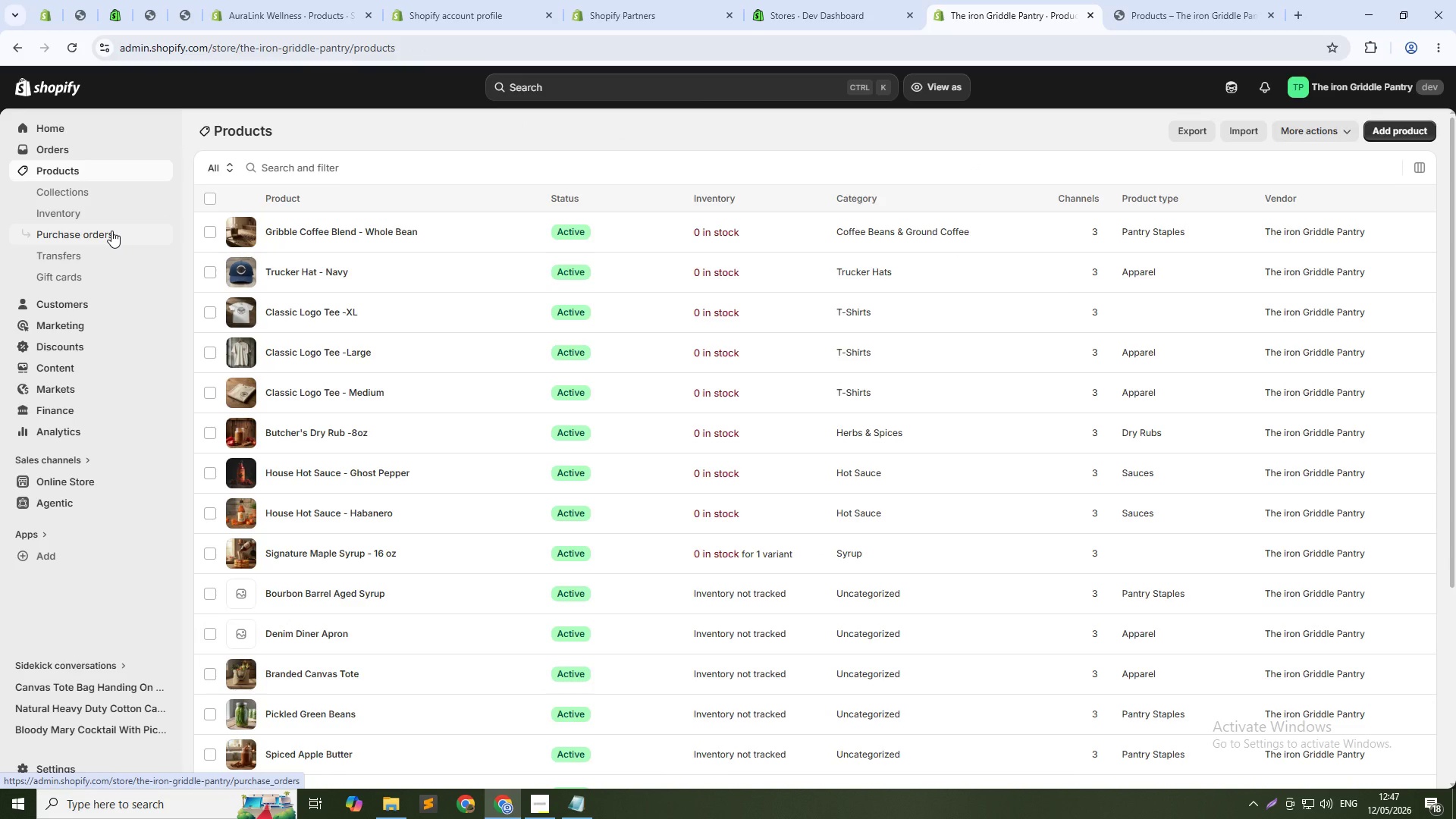 
left_click([215, 196])
 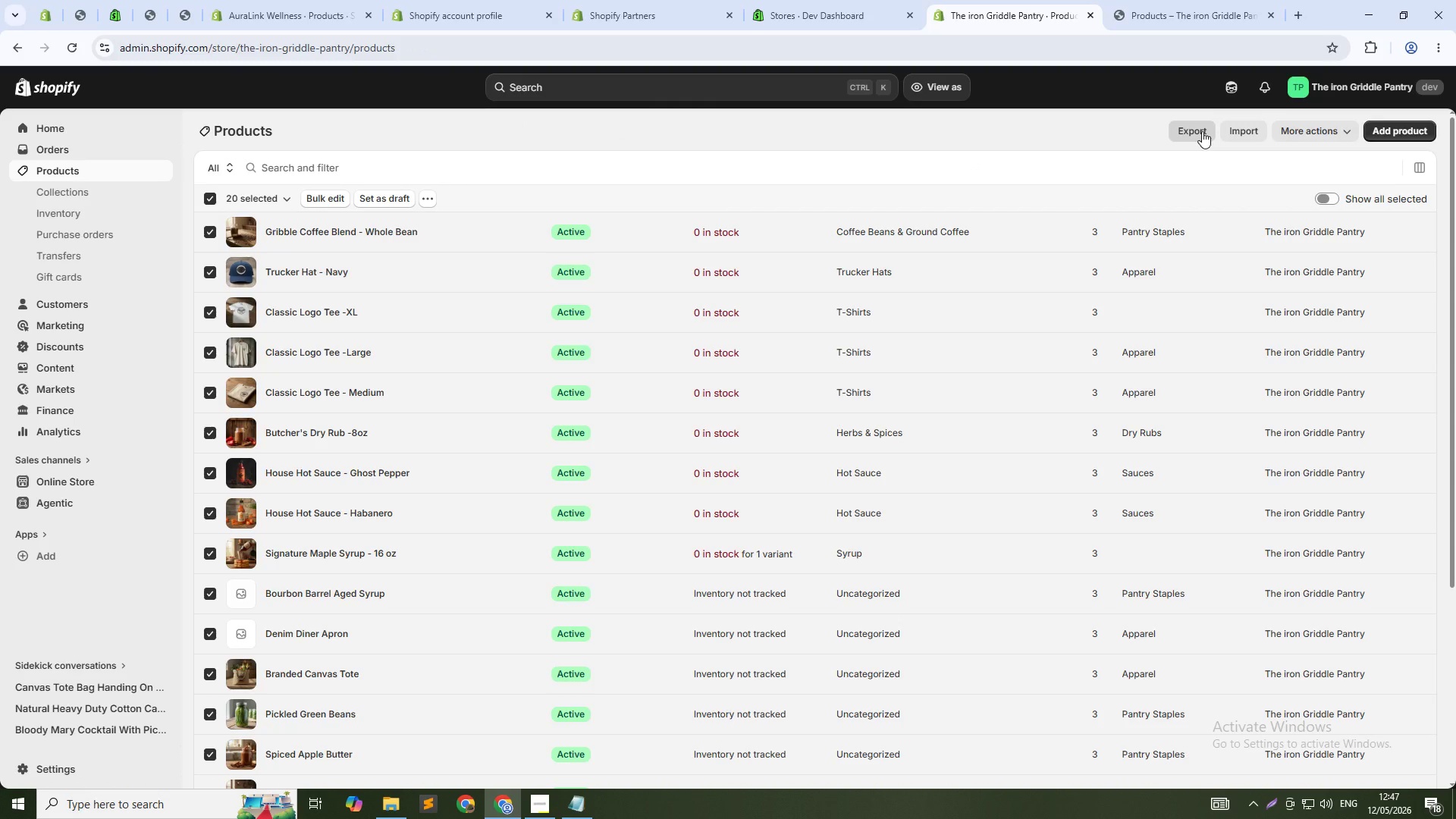 
left_click([1202, 131])
 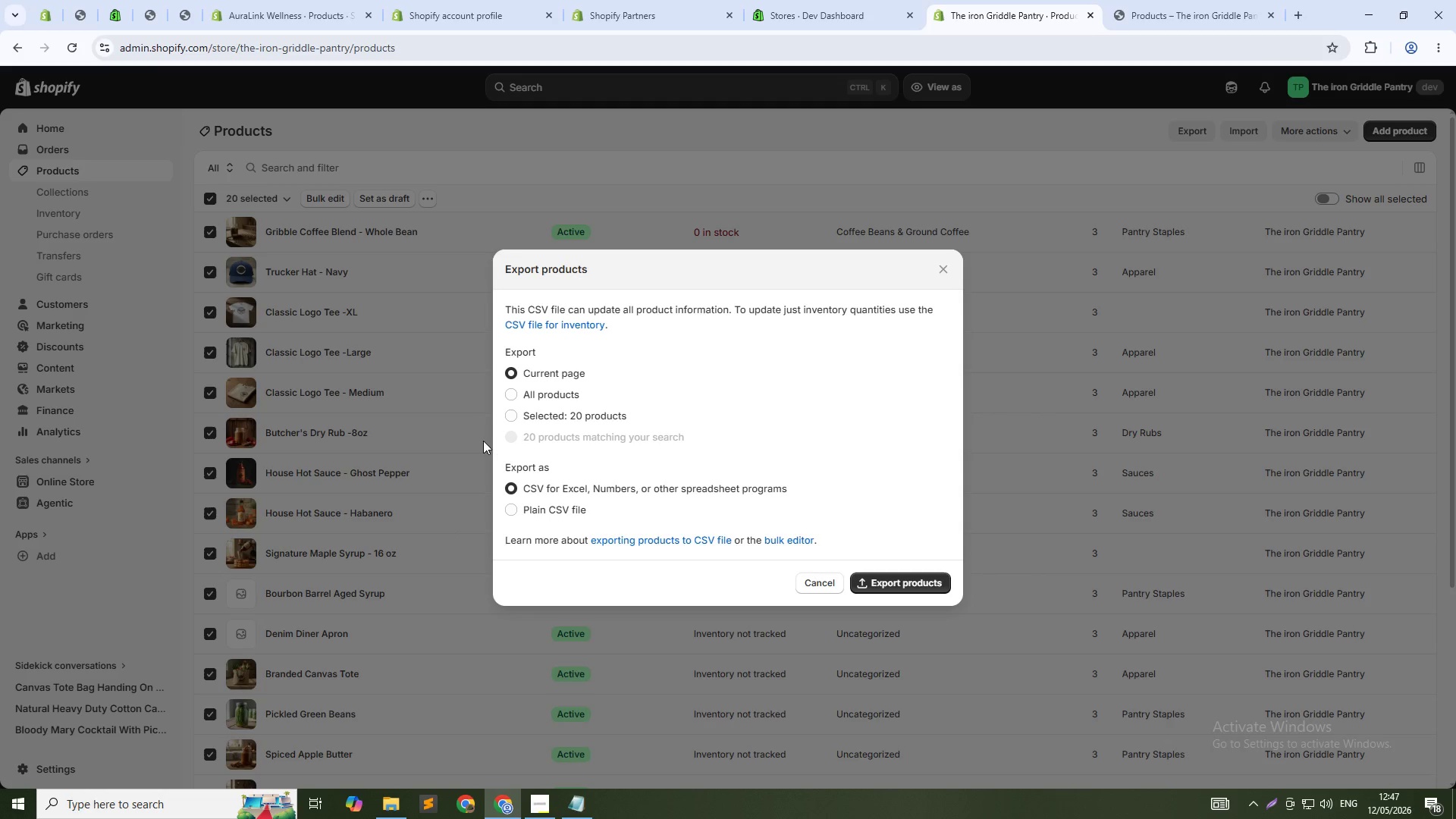 
left_click([511, 419])
 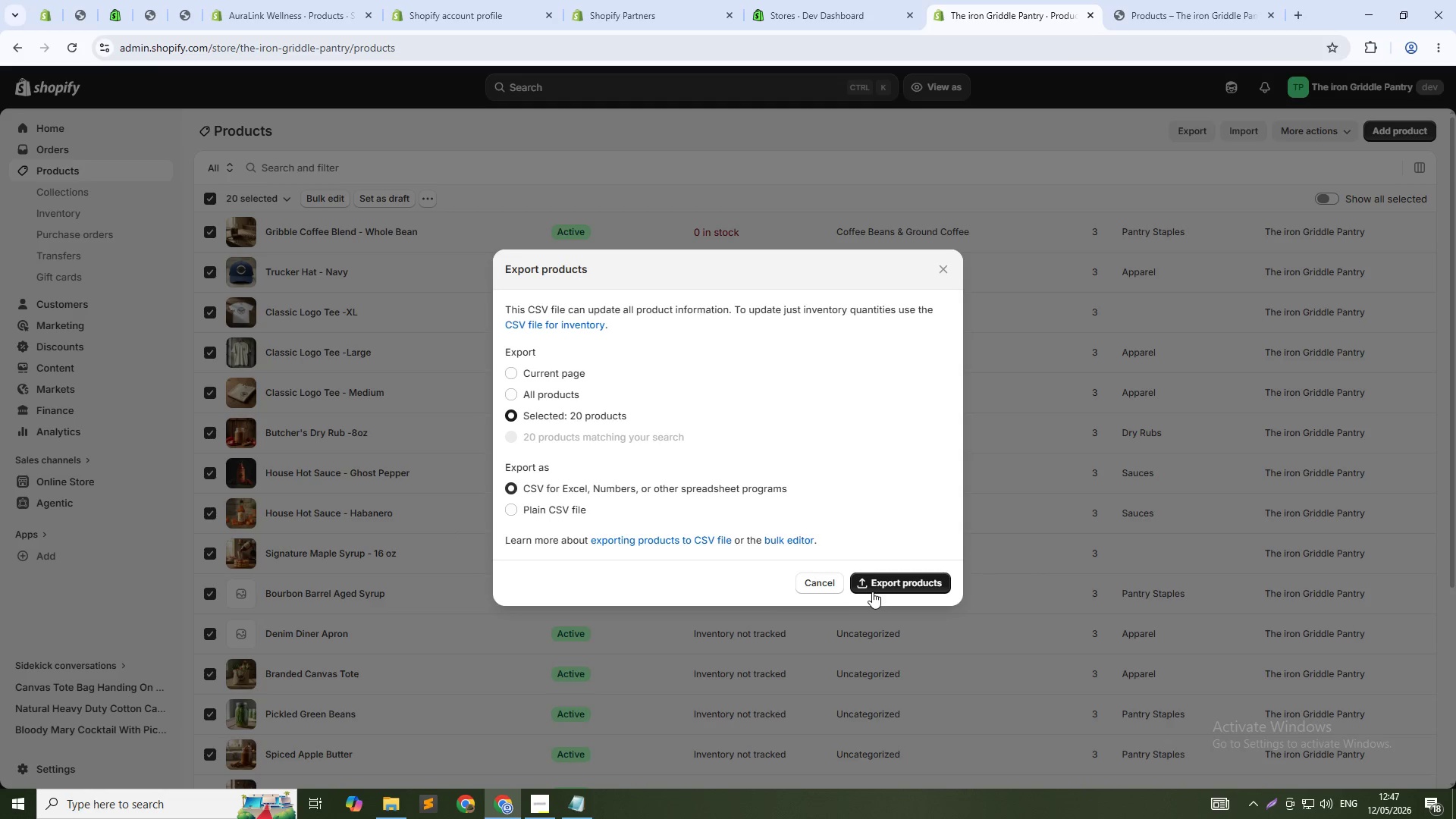 
left_click([877, 592])
 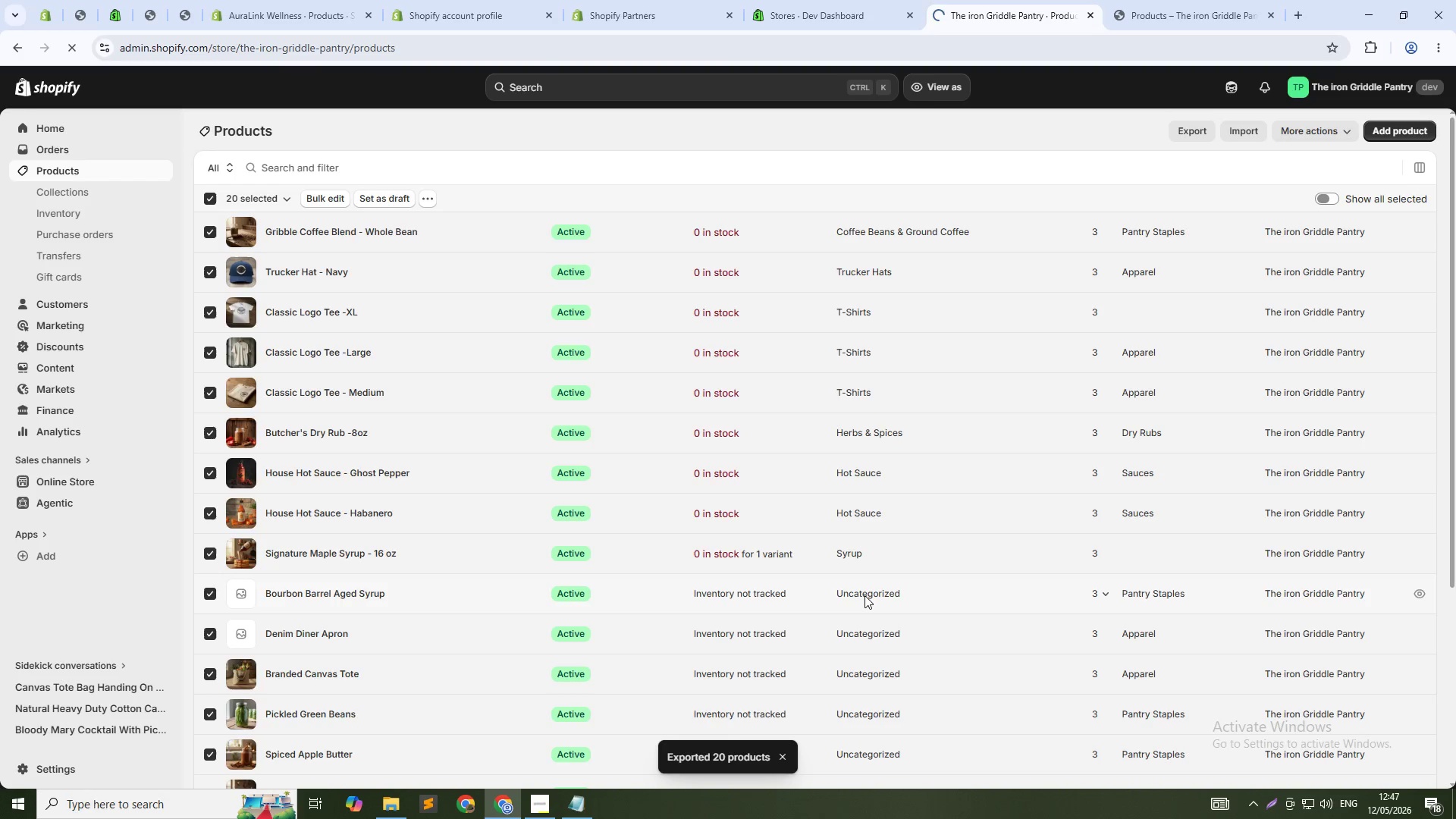 
key(PrintScreen)
 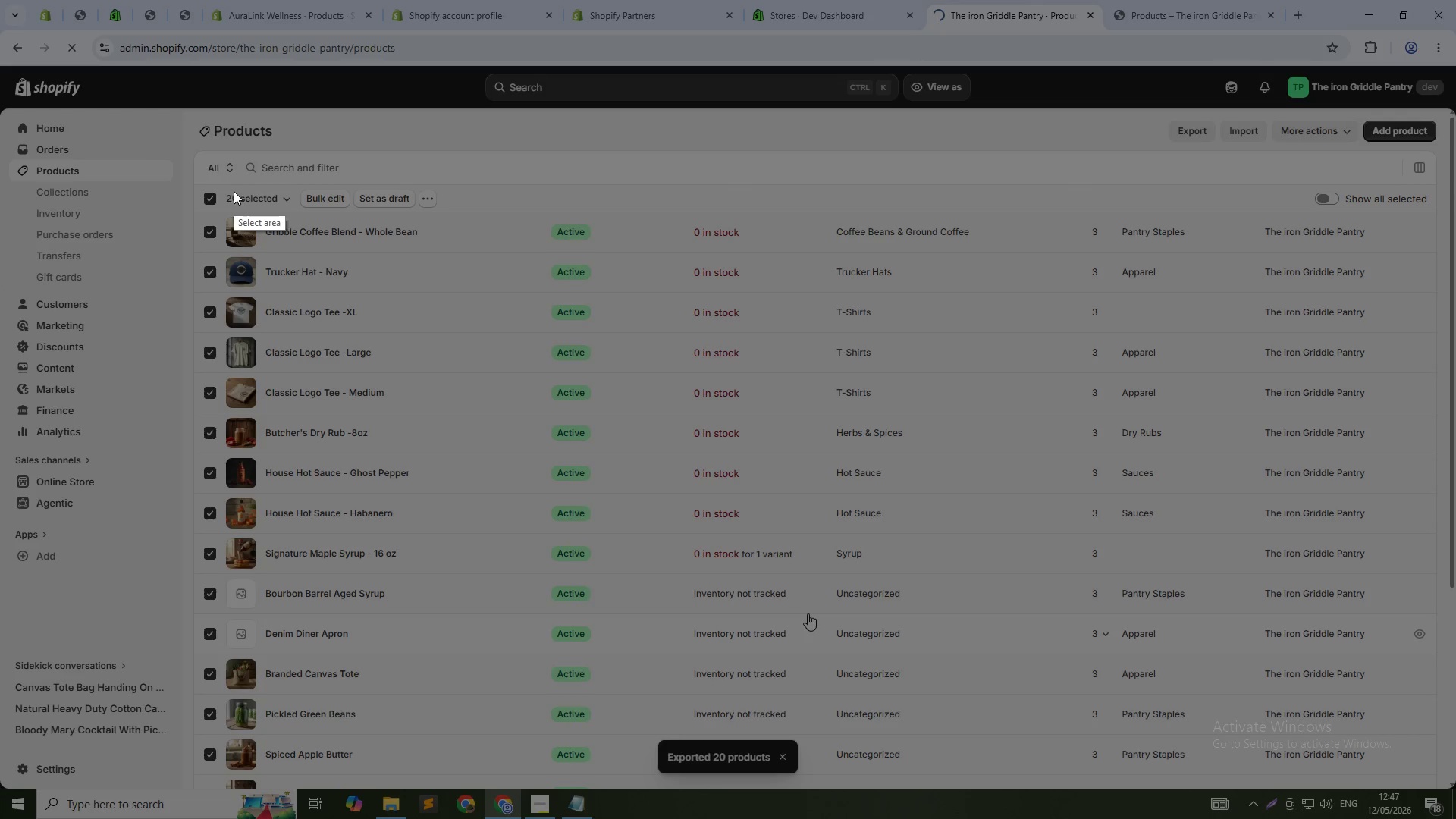 
key(Escape)
 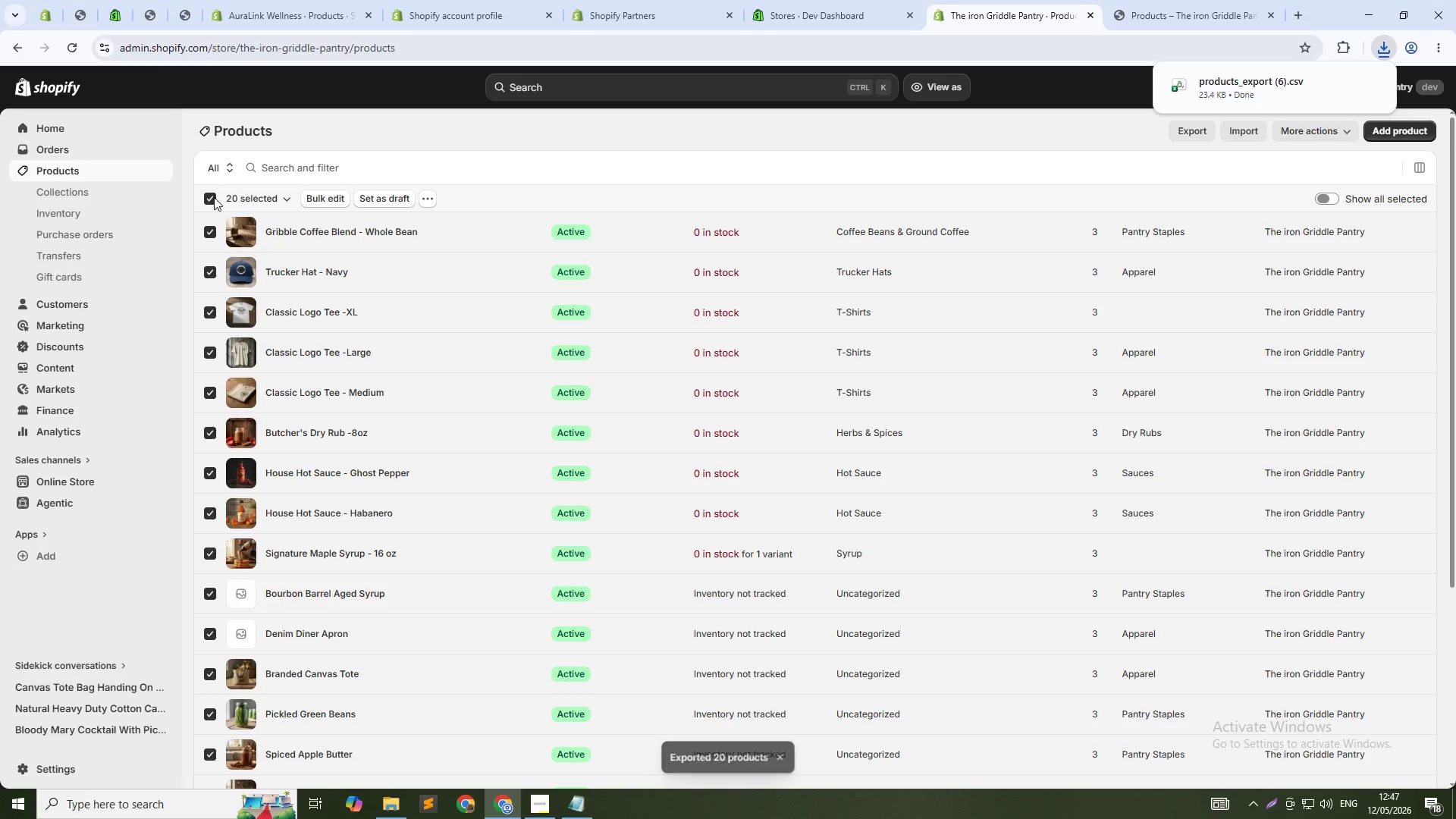 
left_click([213, 197])
 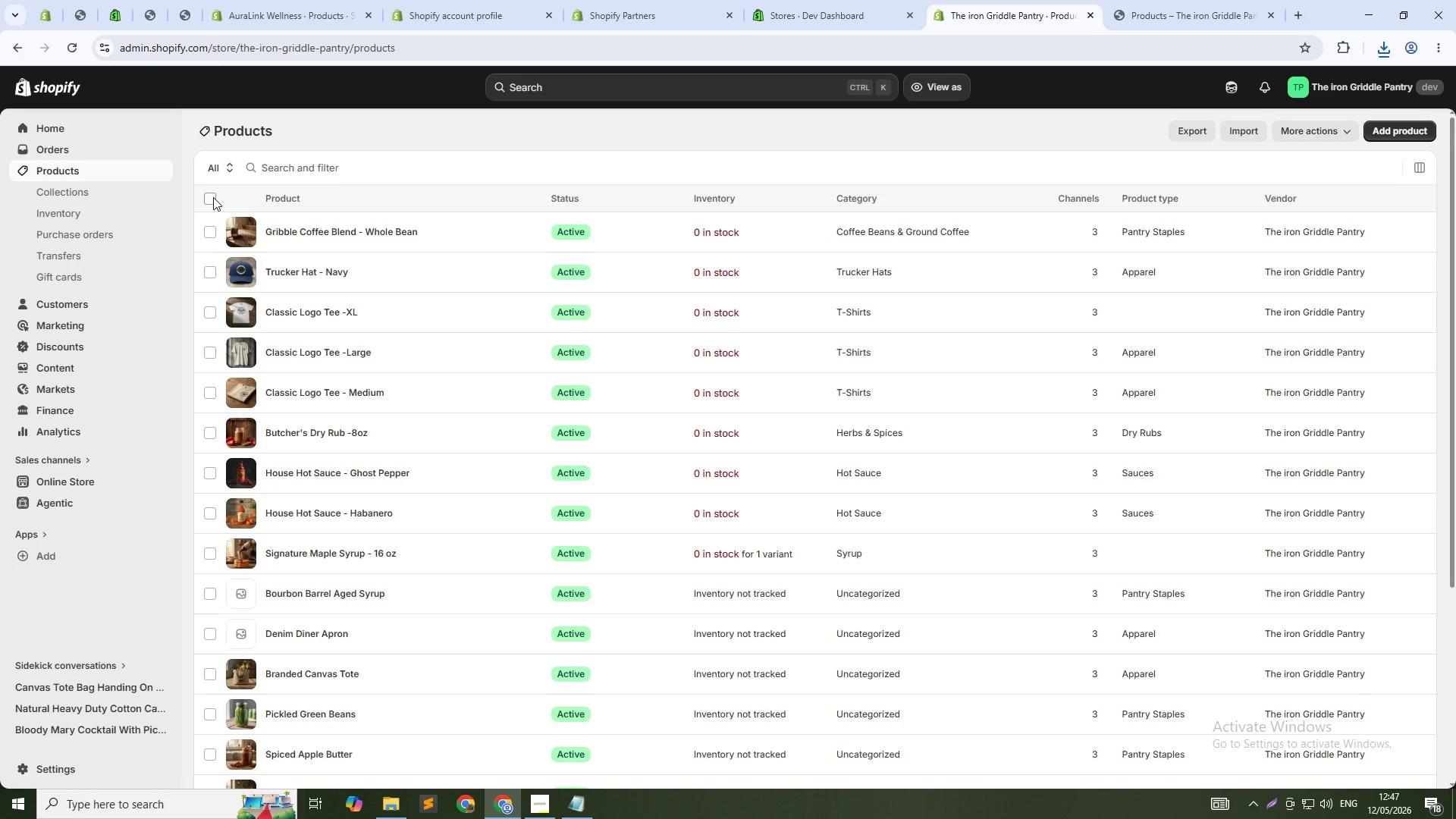 
key(PrintScreen)
 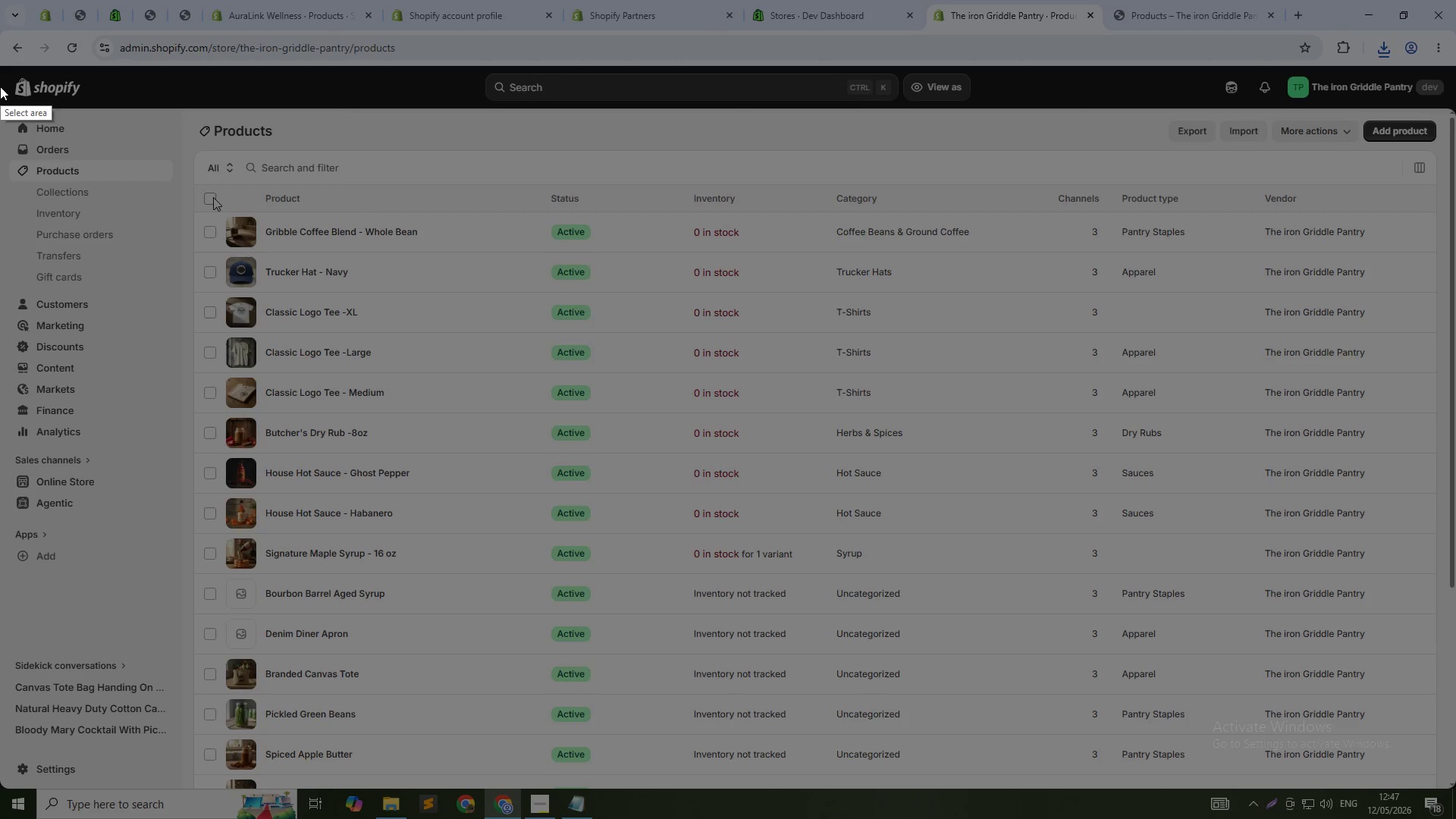 
left_click_drag(start_coordinate=[1, 108], to_coordinate=[1454, 786])
 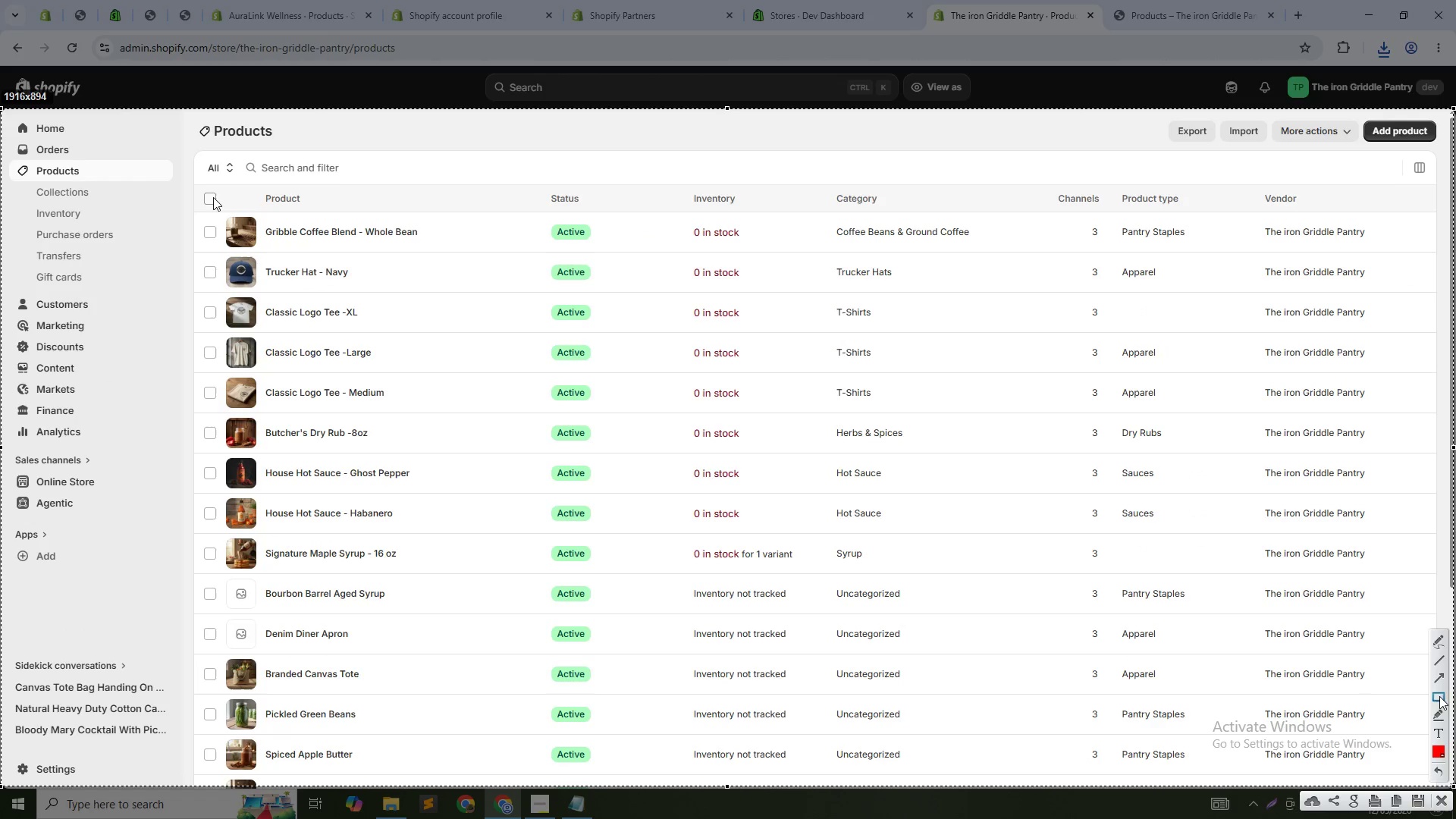 
left_click([1439, 696])
 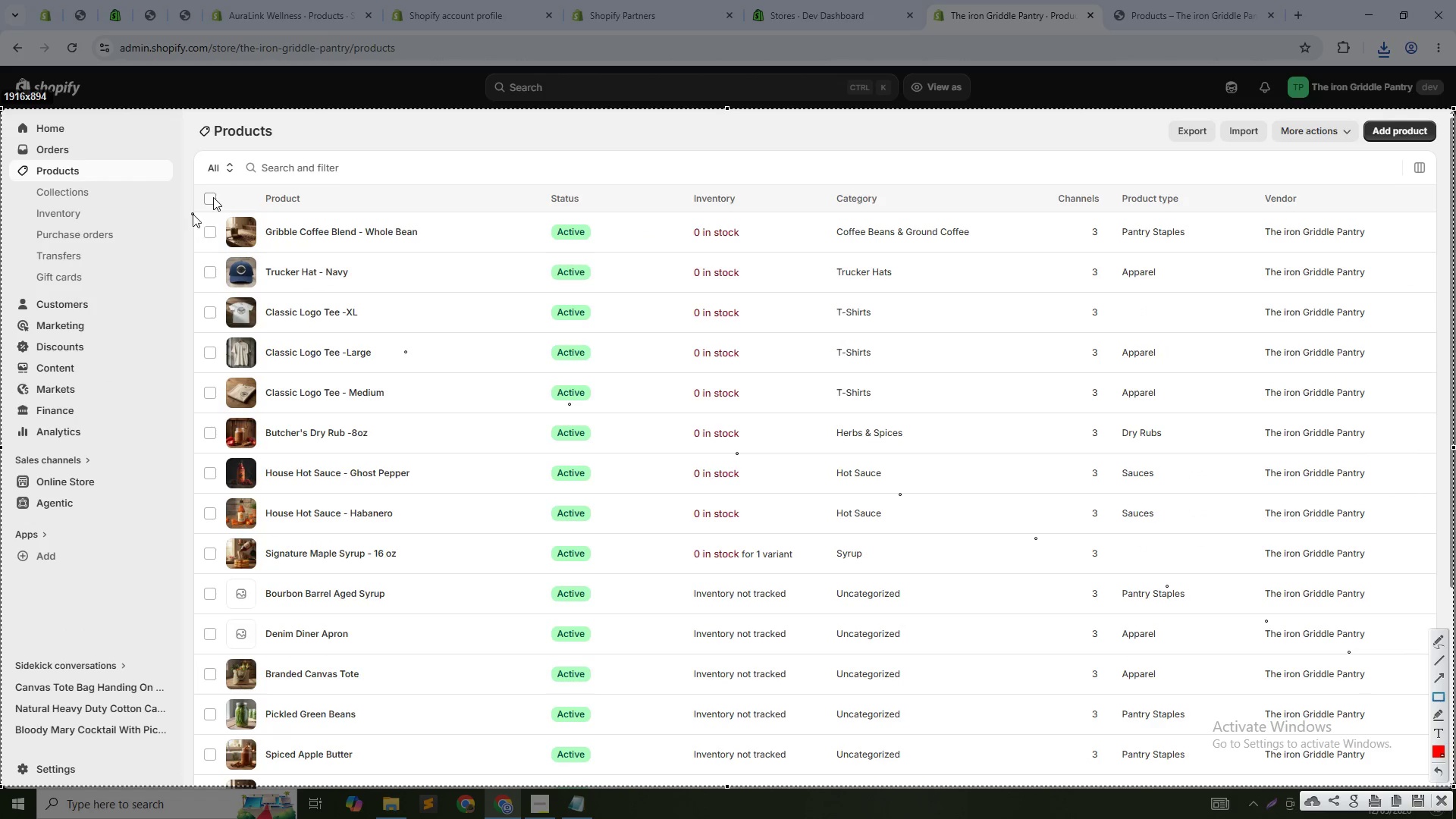 
left_click_drag(start_coordinate=[190, 213], to_coordinate=[1431, 779])
 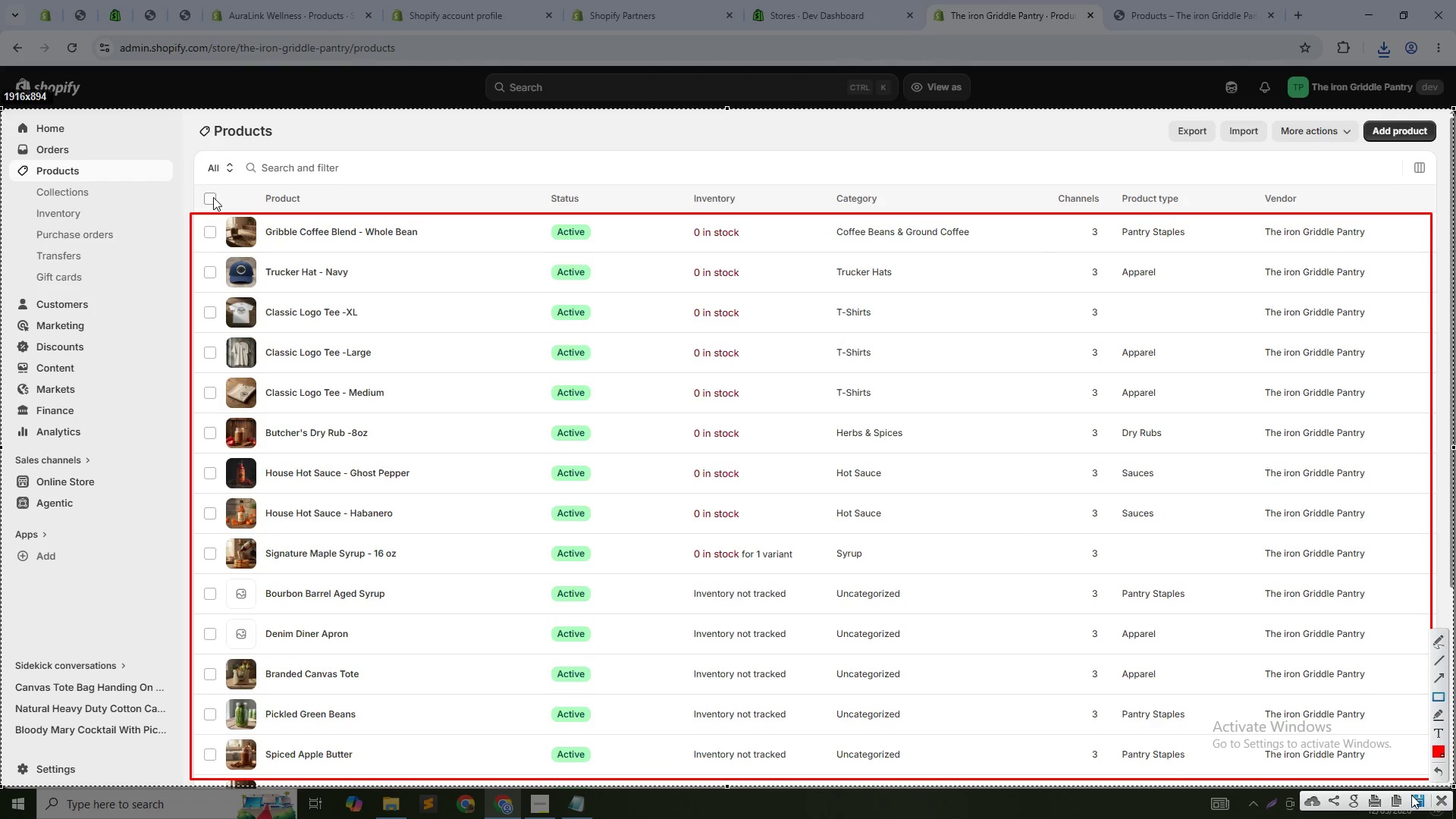 
left_click([1411, 795])
 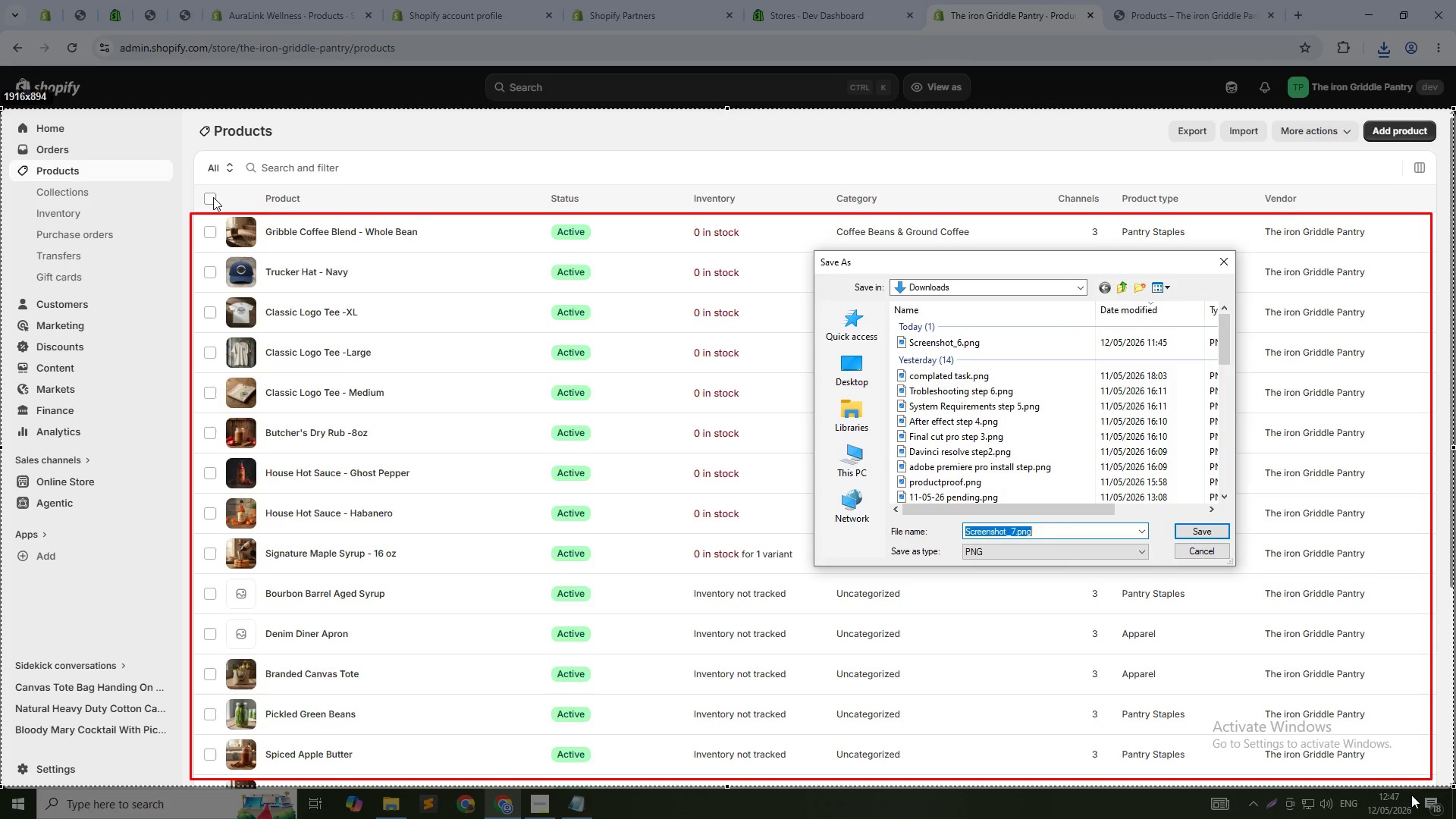 
type(product proof)
 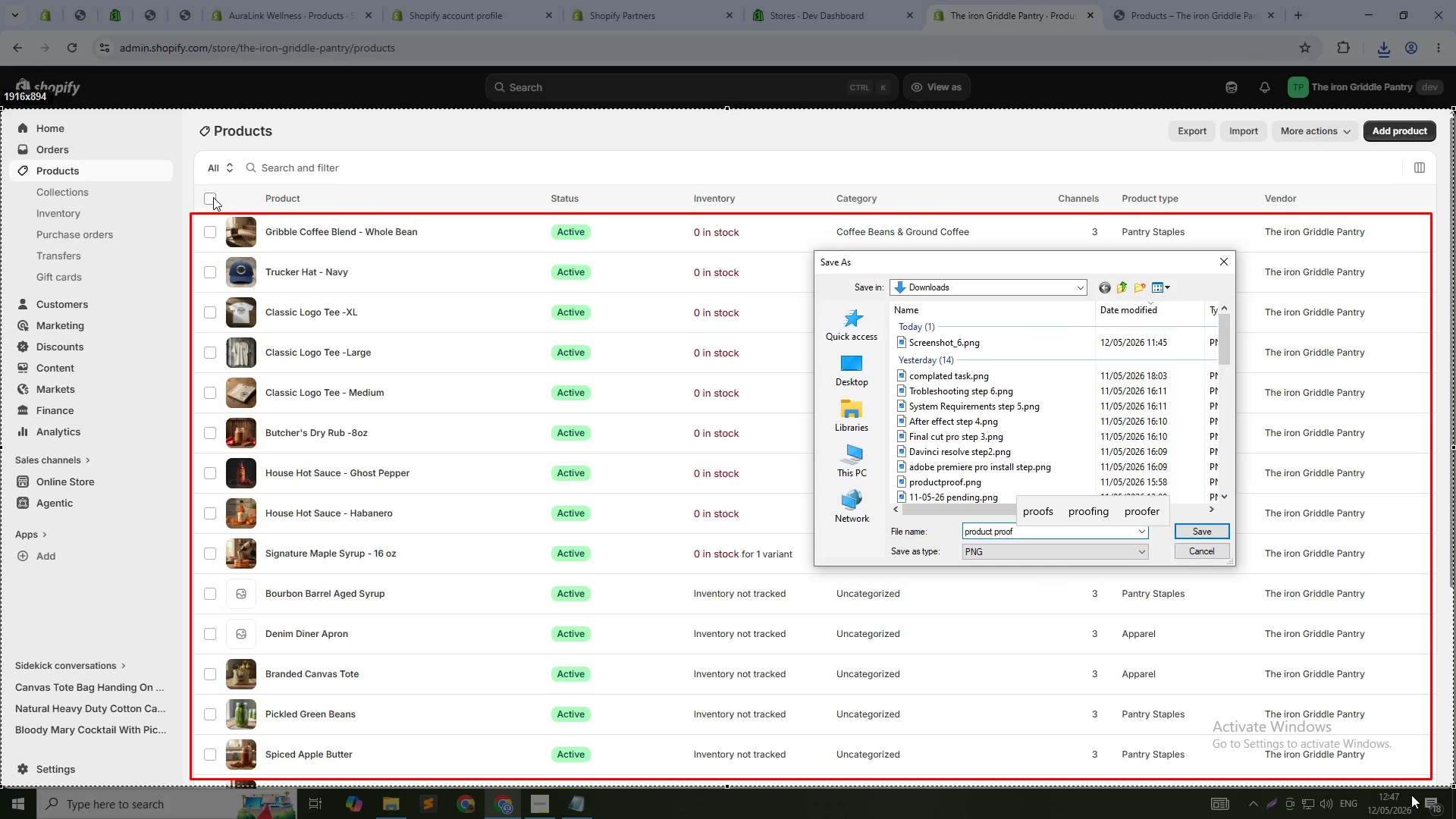 
key(Enter)
 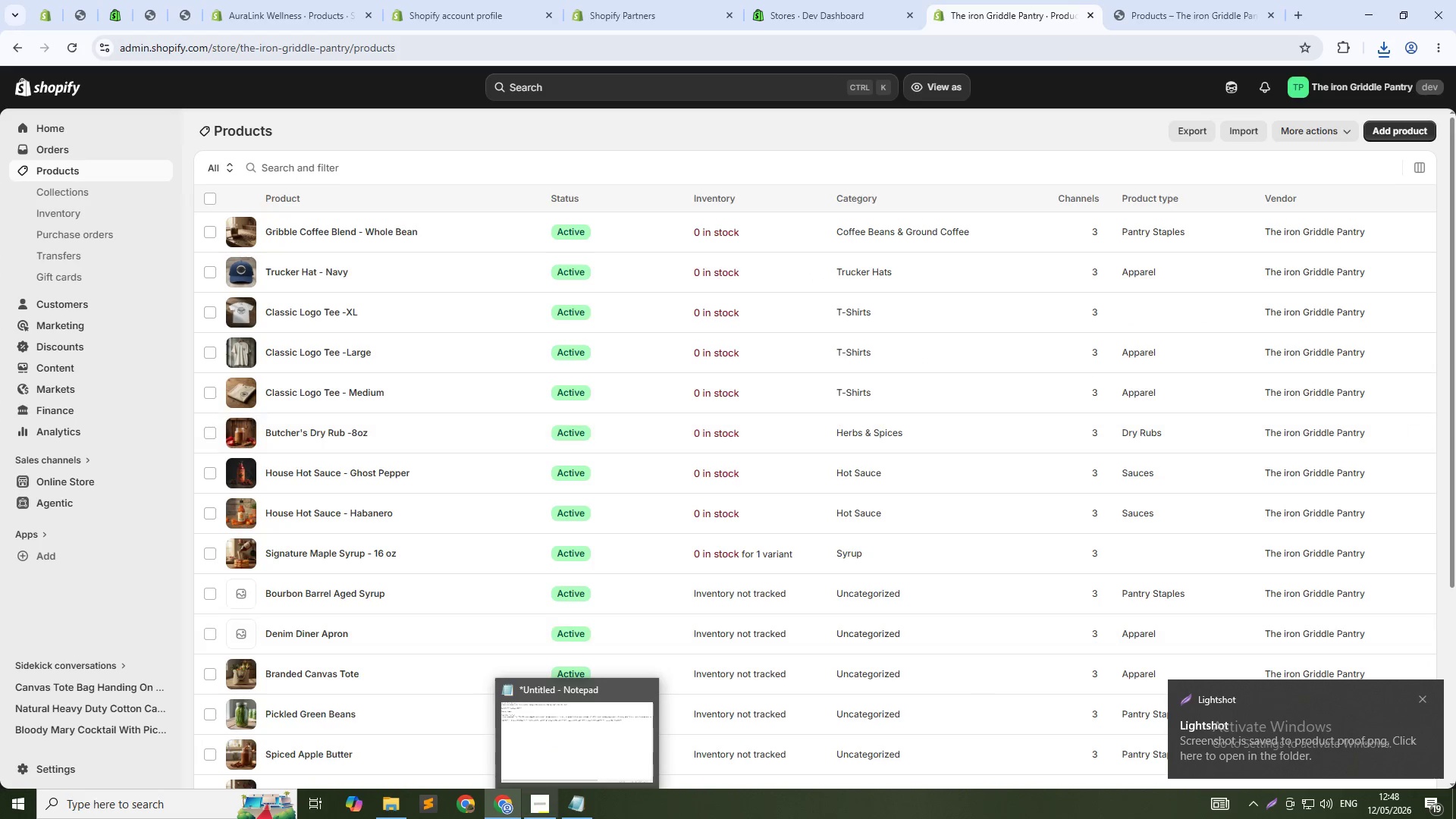 
left_click([403, 808])
 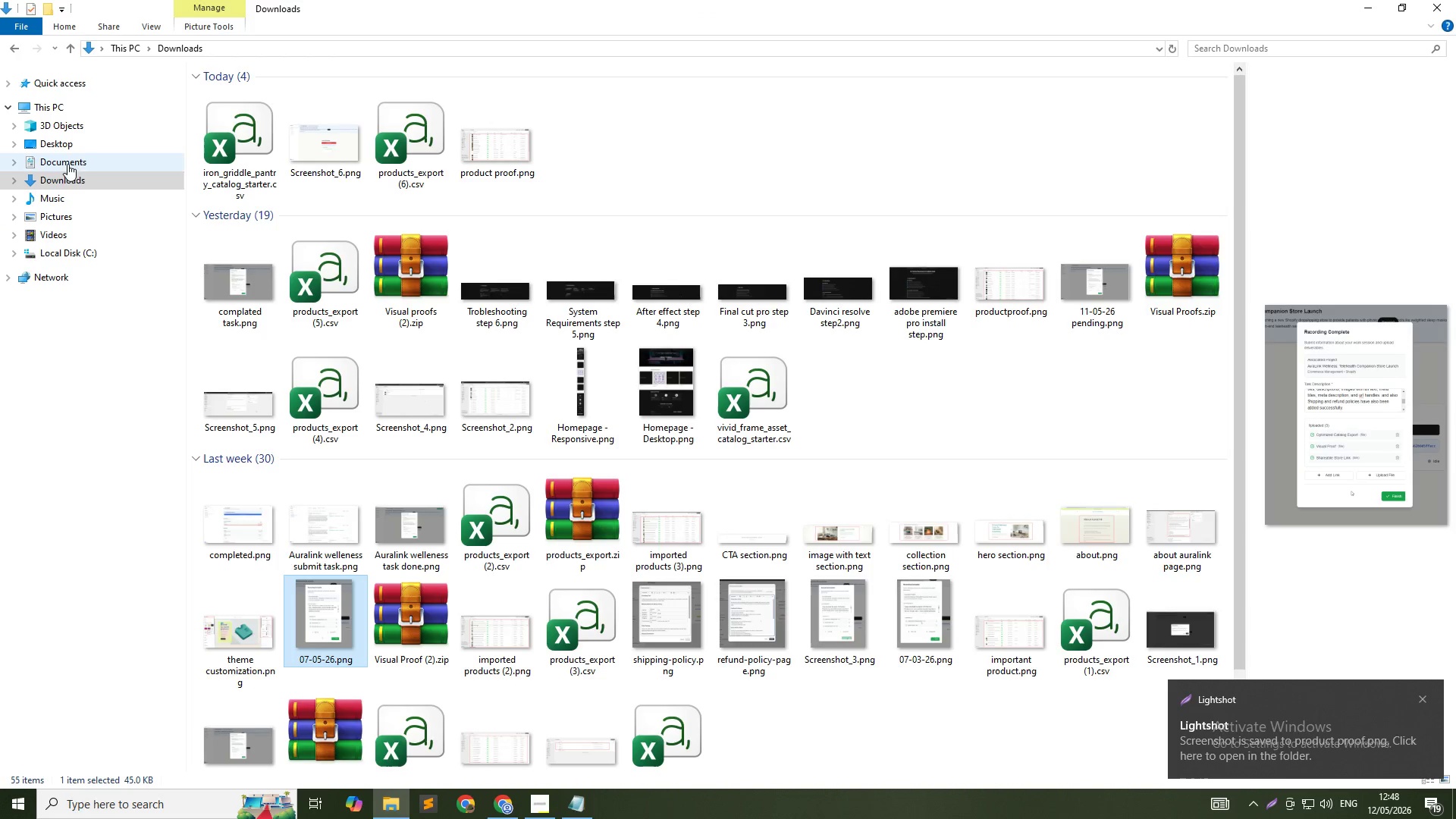 
left_click([69, 176])
 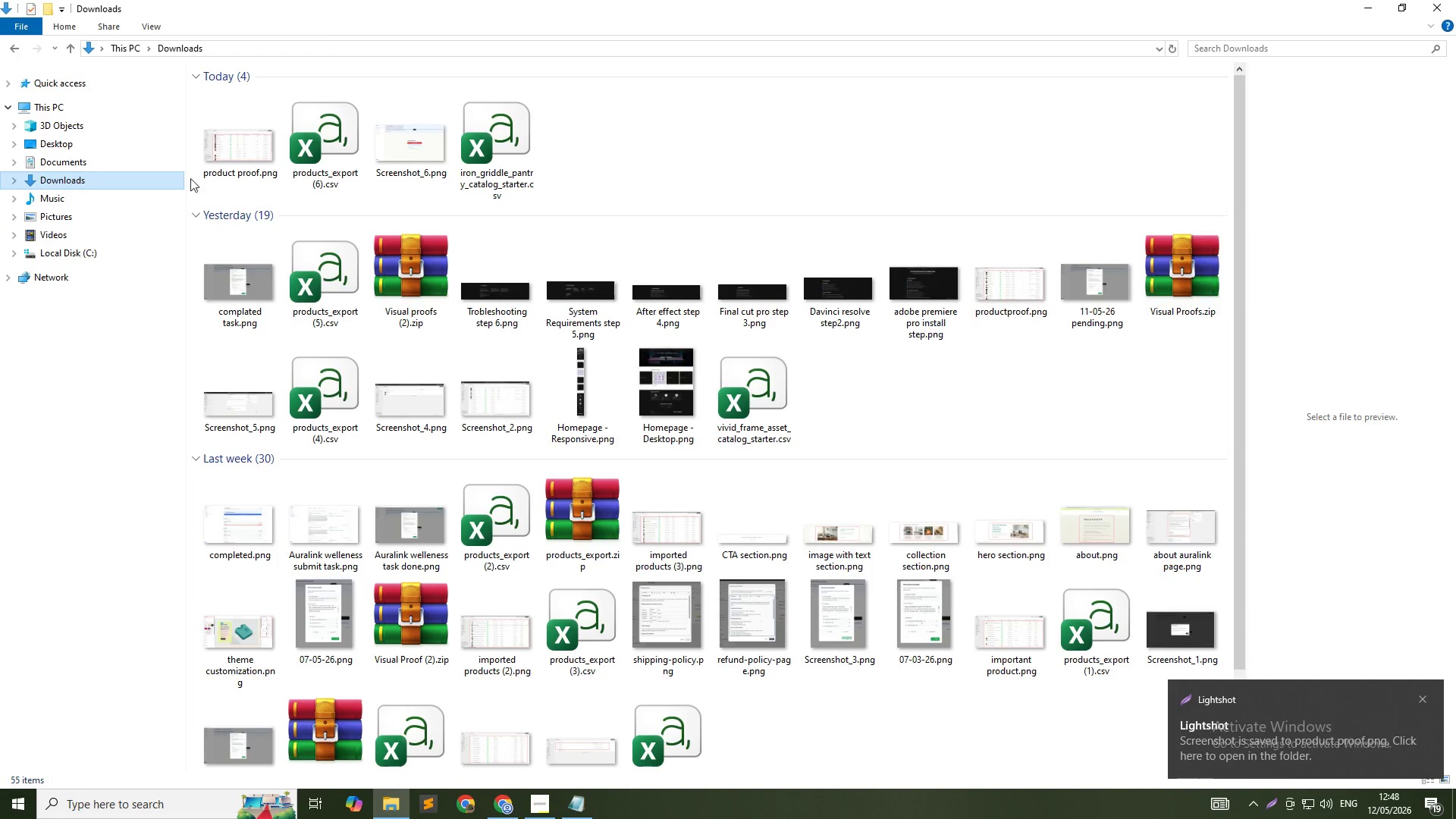 
scroll: coordinate [329, 199], scroll_direction: up, amount: 7.0
 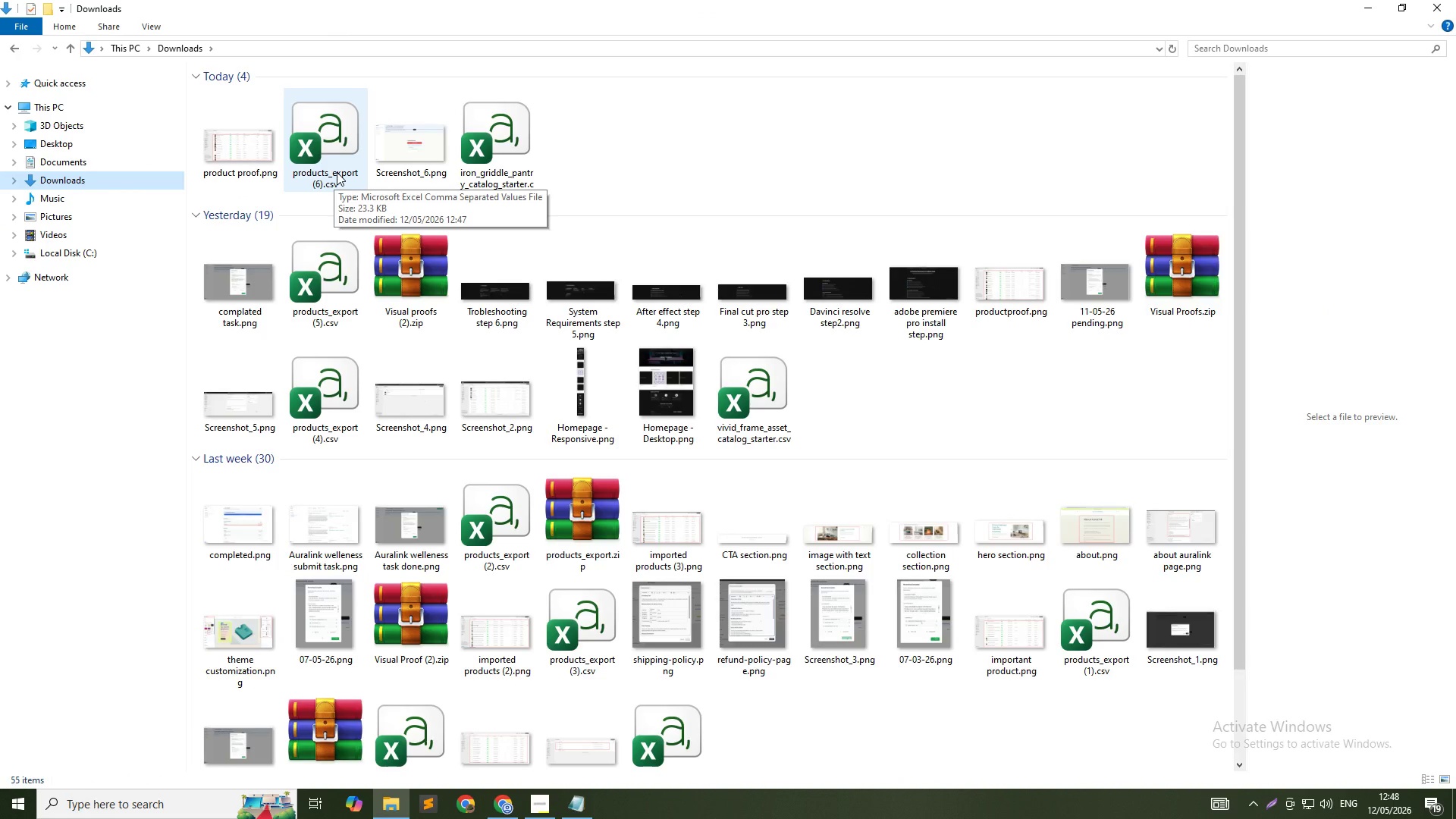 
wait(7.1)
 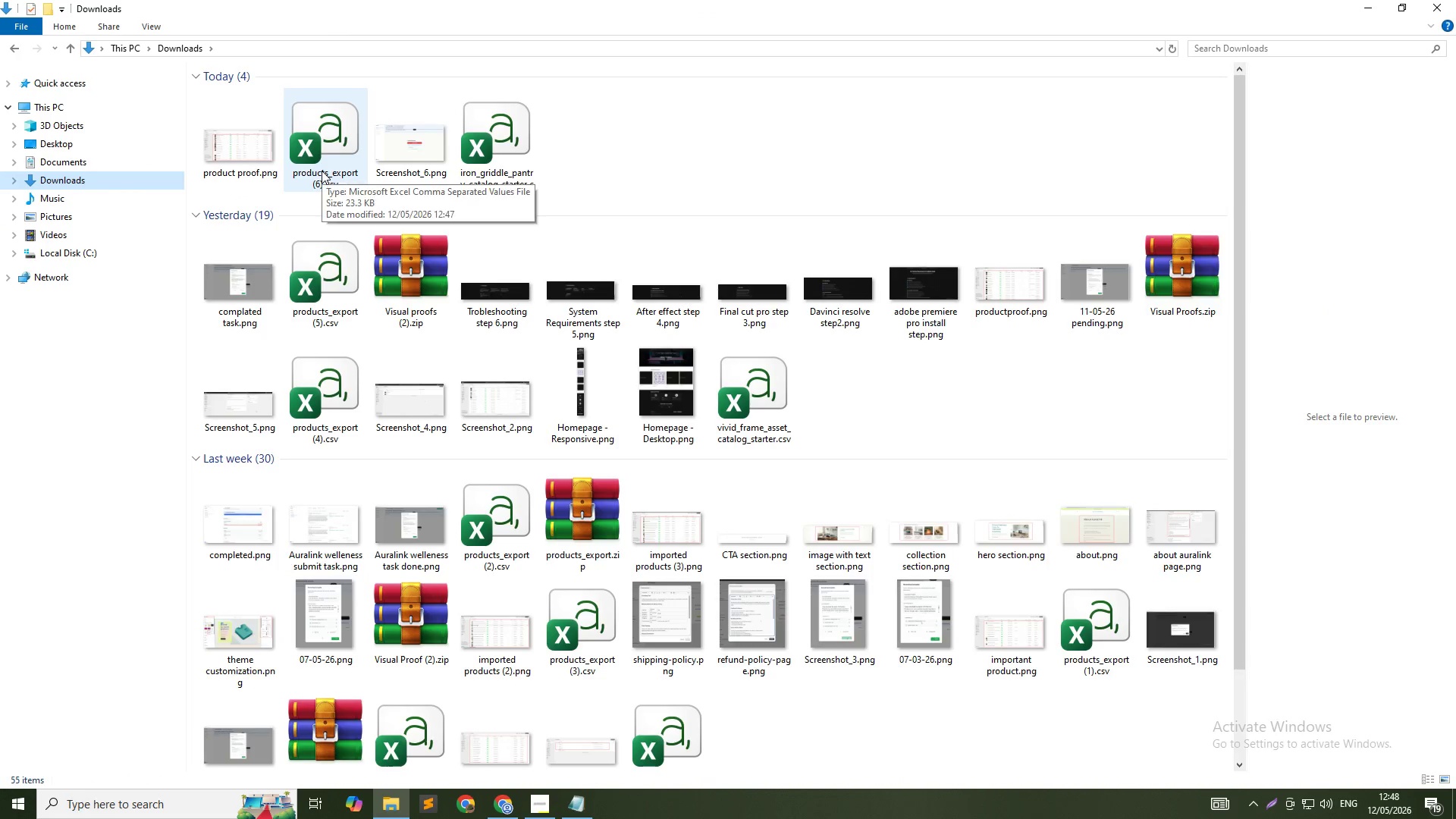 
key(Alt+AltLeft)
 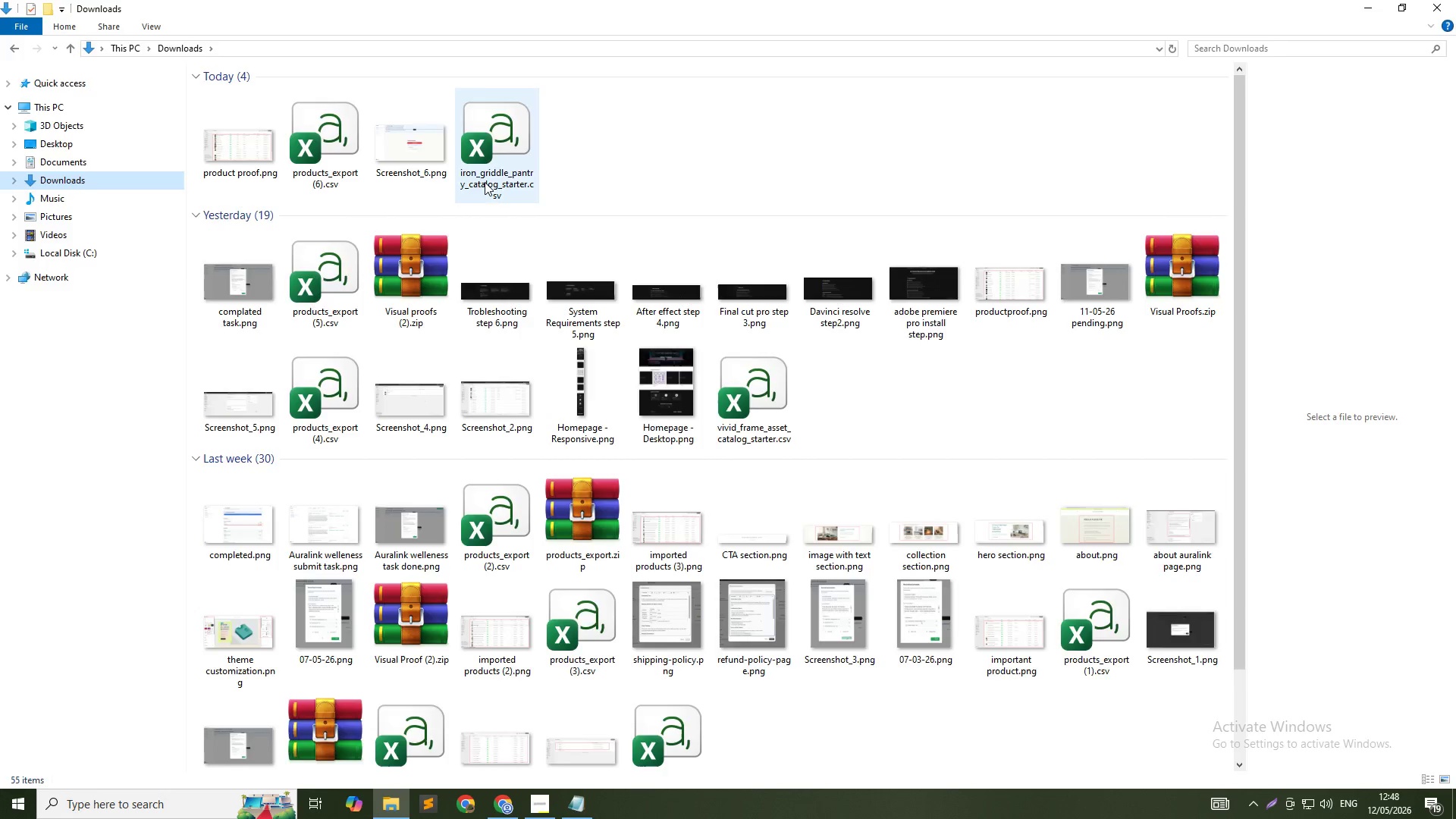 
key(Alt+Tab)
 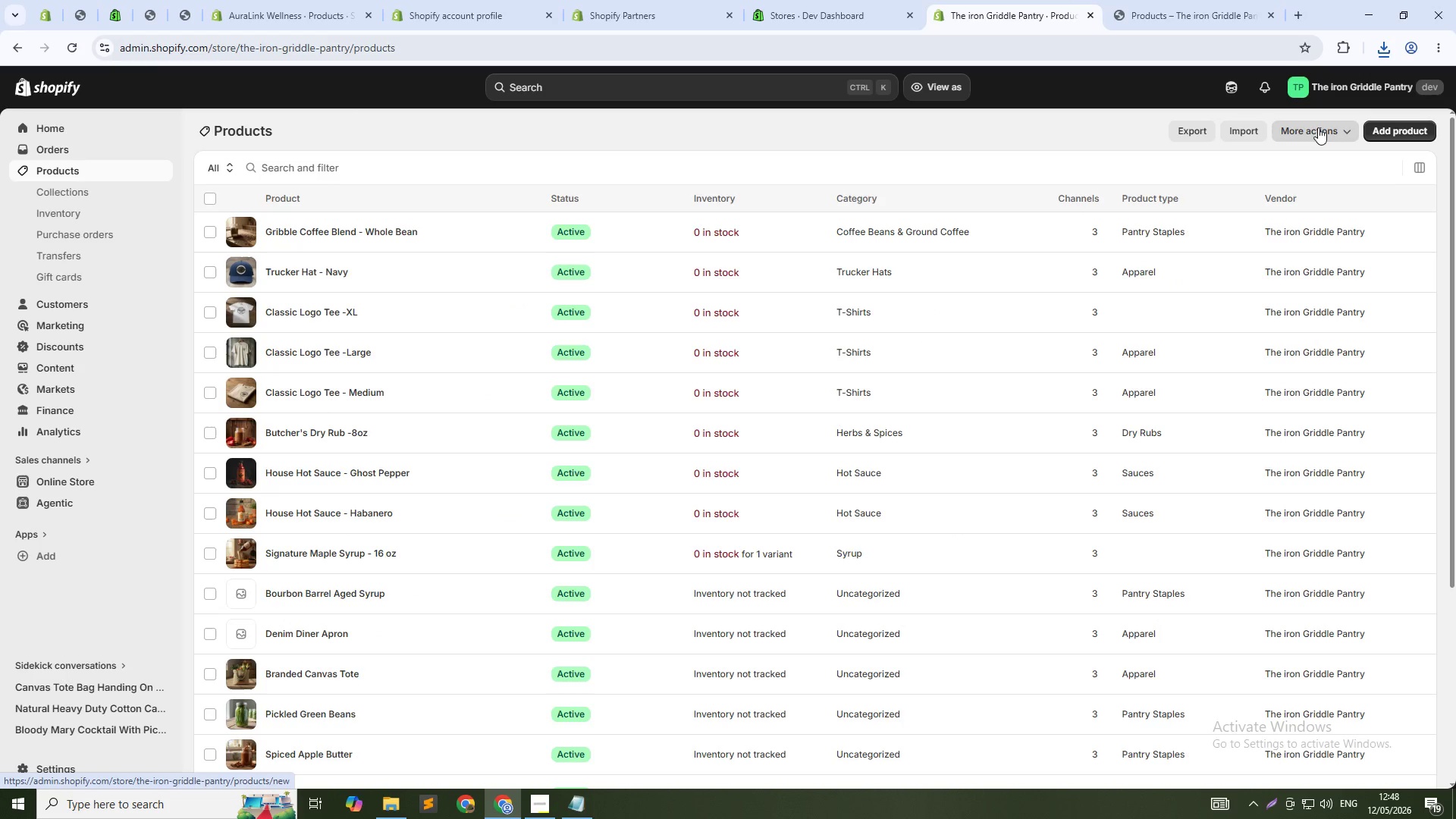 
left_click([1224, 10])
 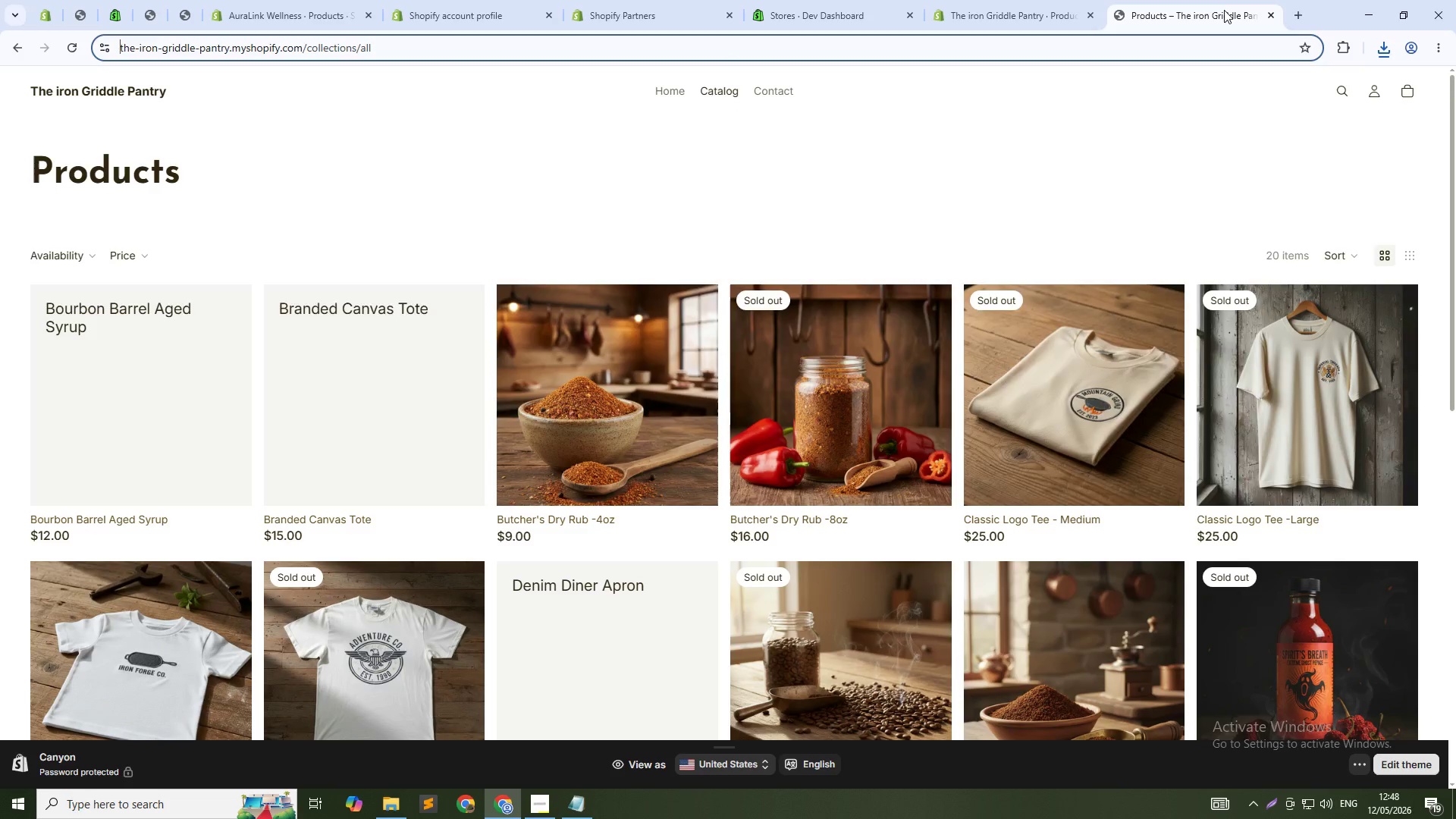 